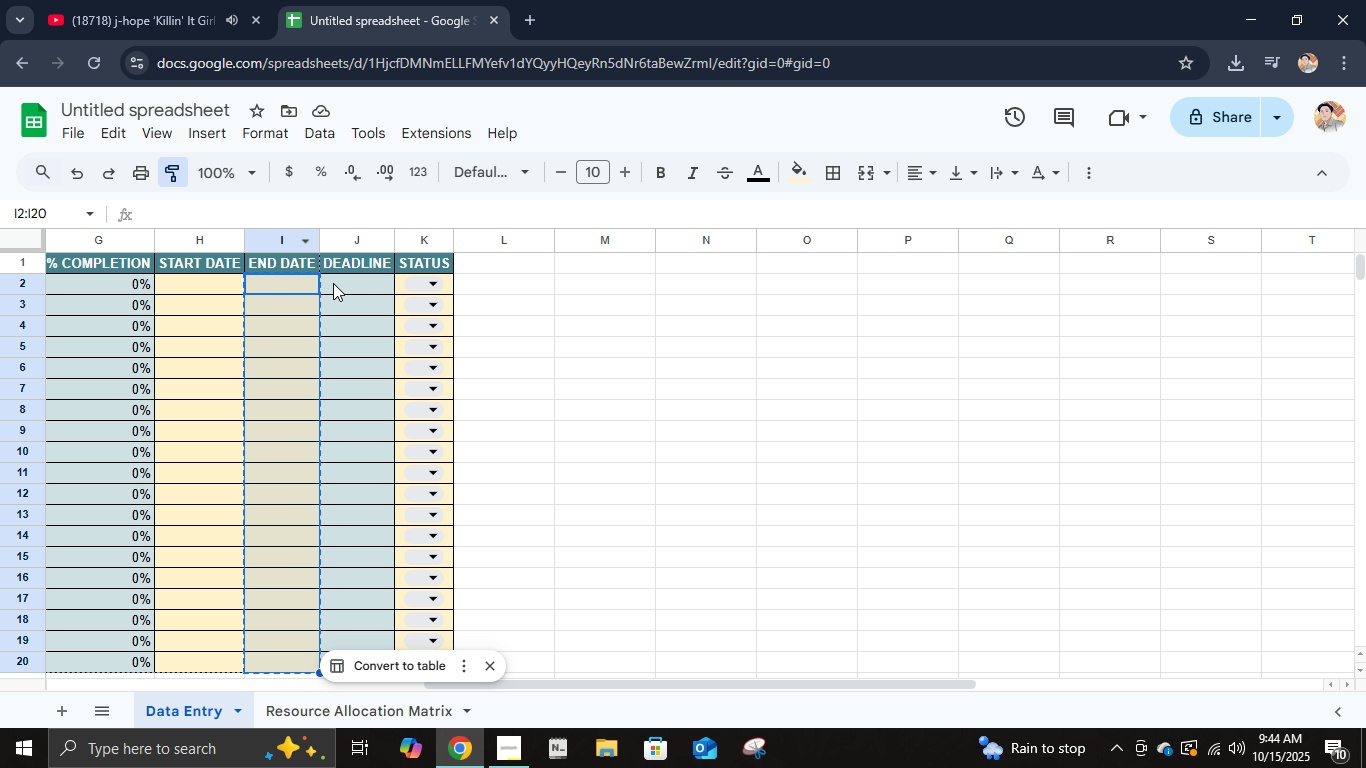 
left_click([333, 283])
 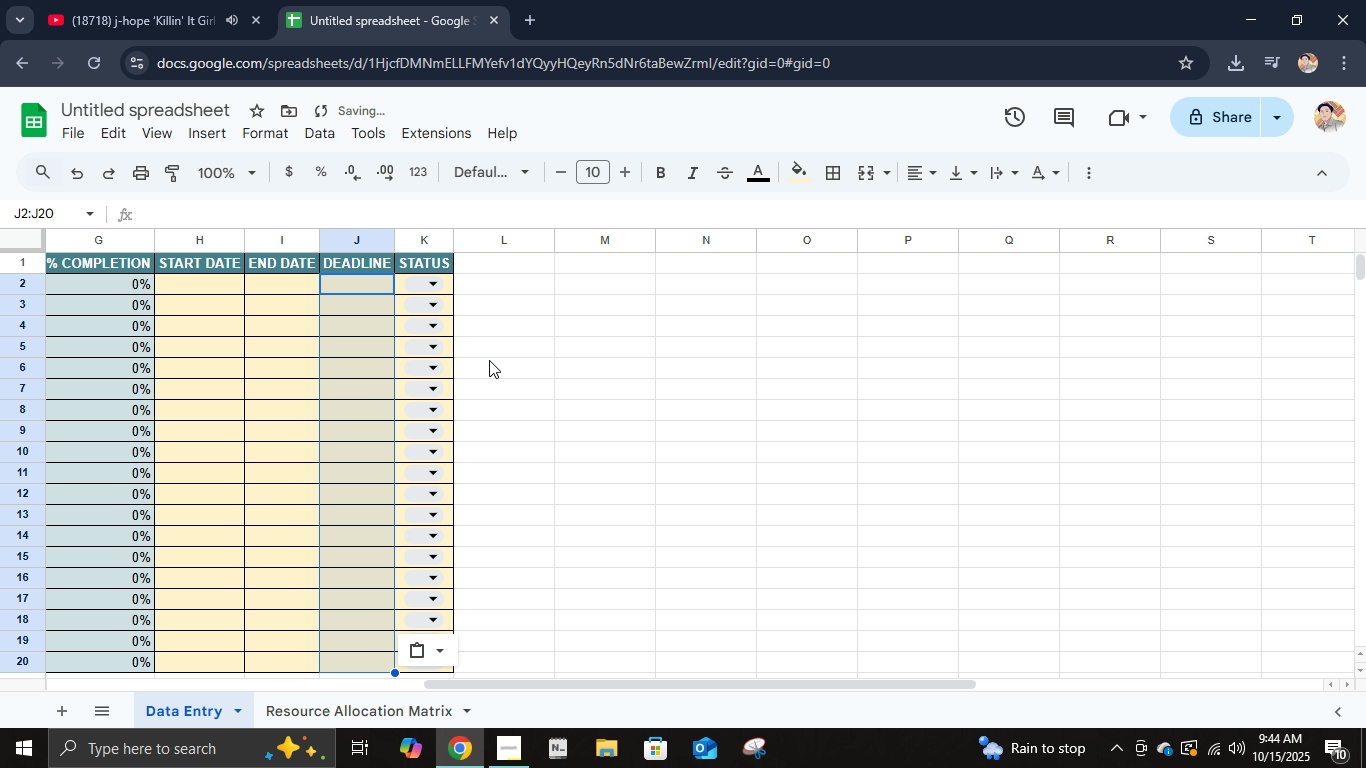 
left_click([489, 359])
 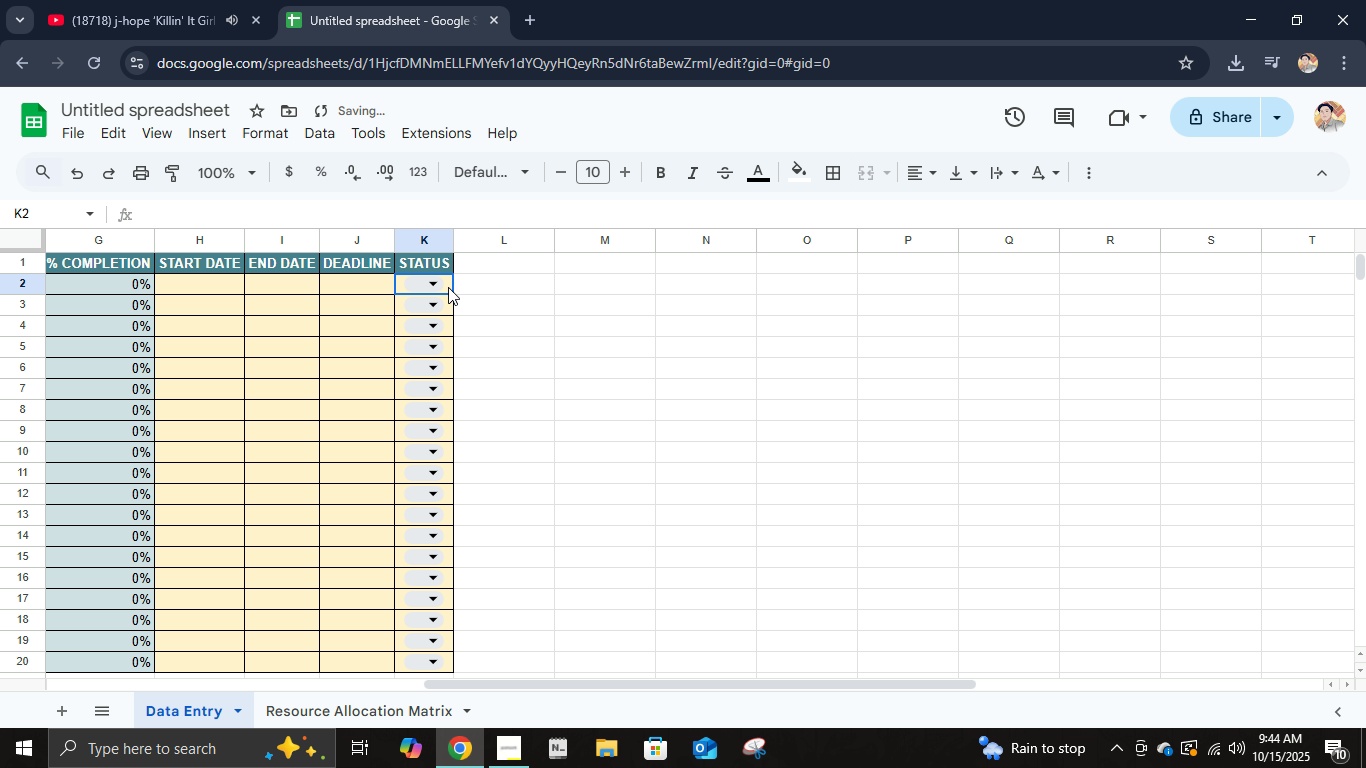 
left_click([448, 287])
 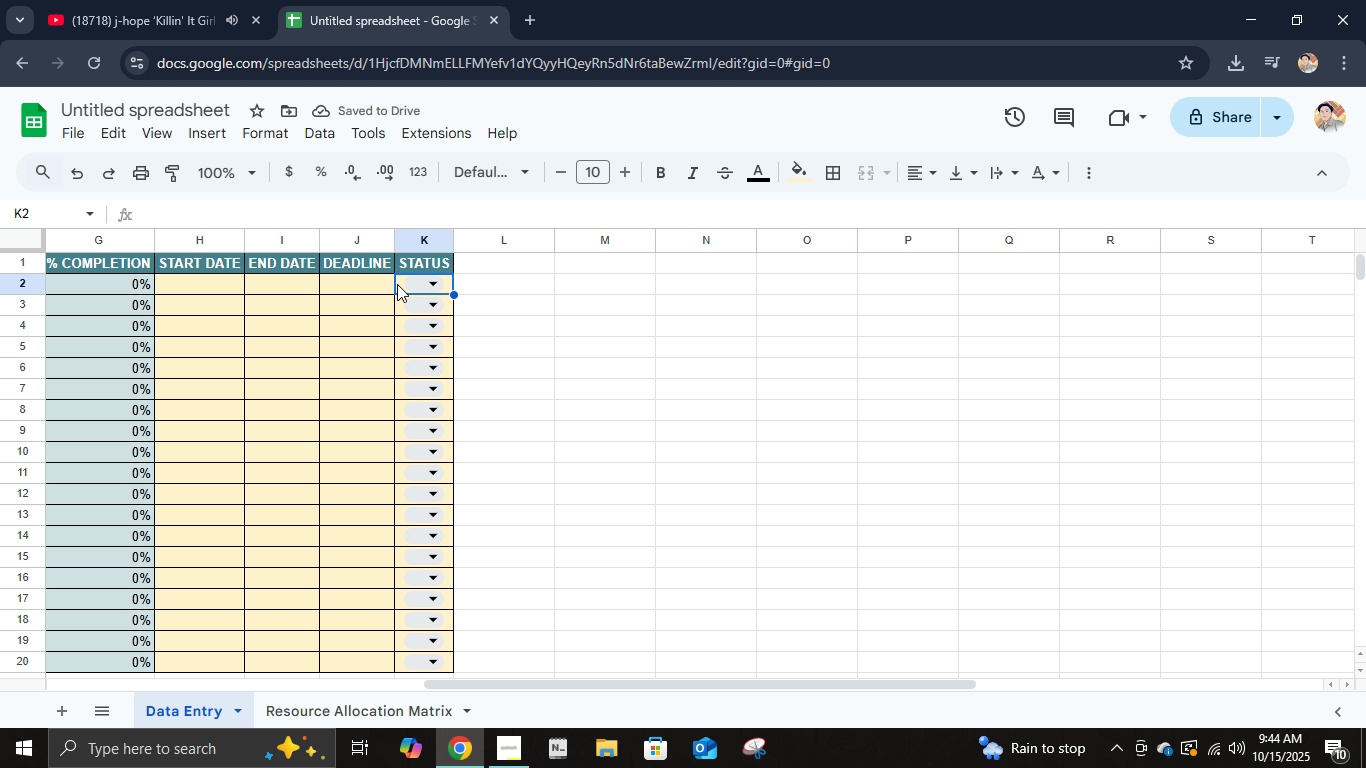 
left_click_drag(start_coordinate=[397, 284], to_coordinate=[402, 270])
 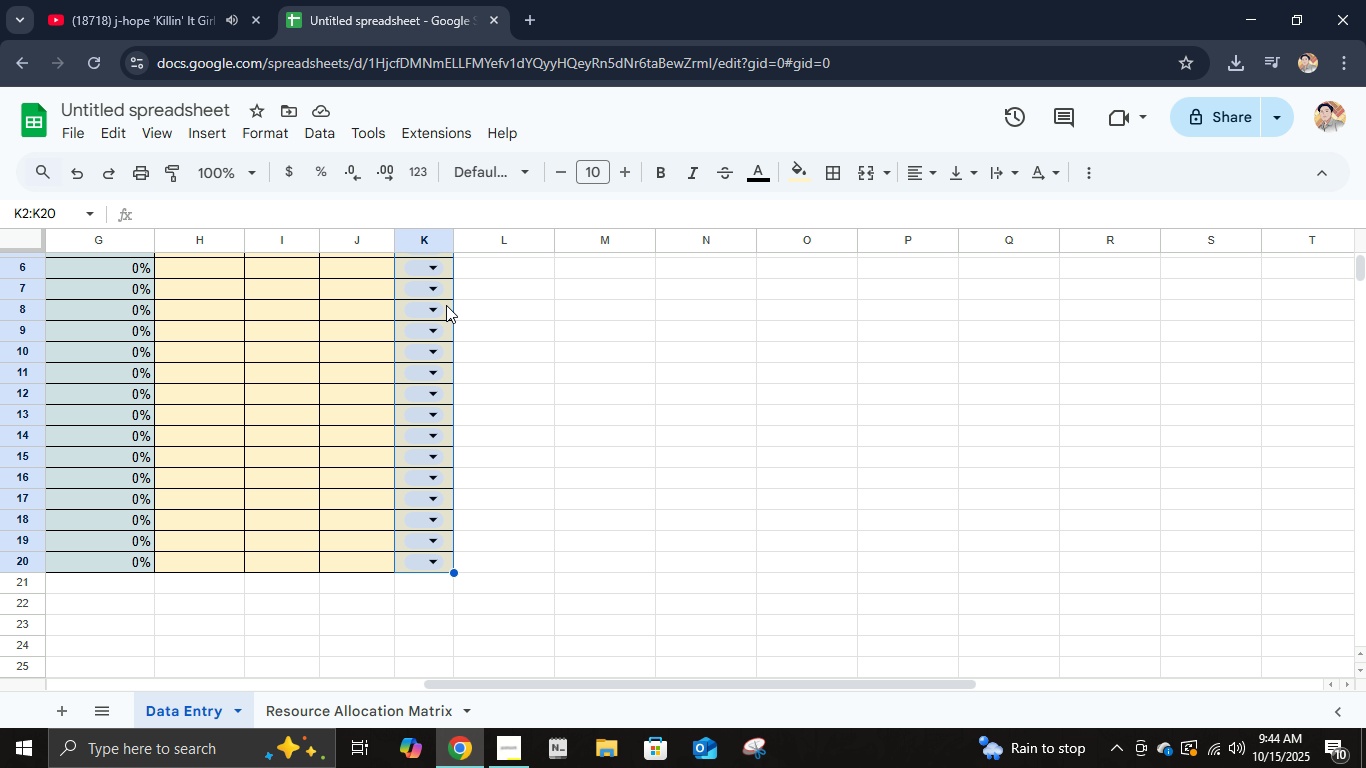 
scroll: coordinate [415, 540], scroll_direction: down, amount: 4.0
 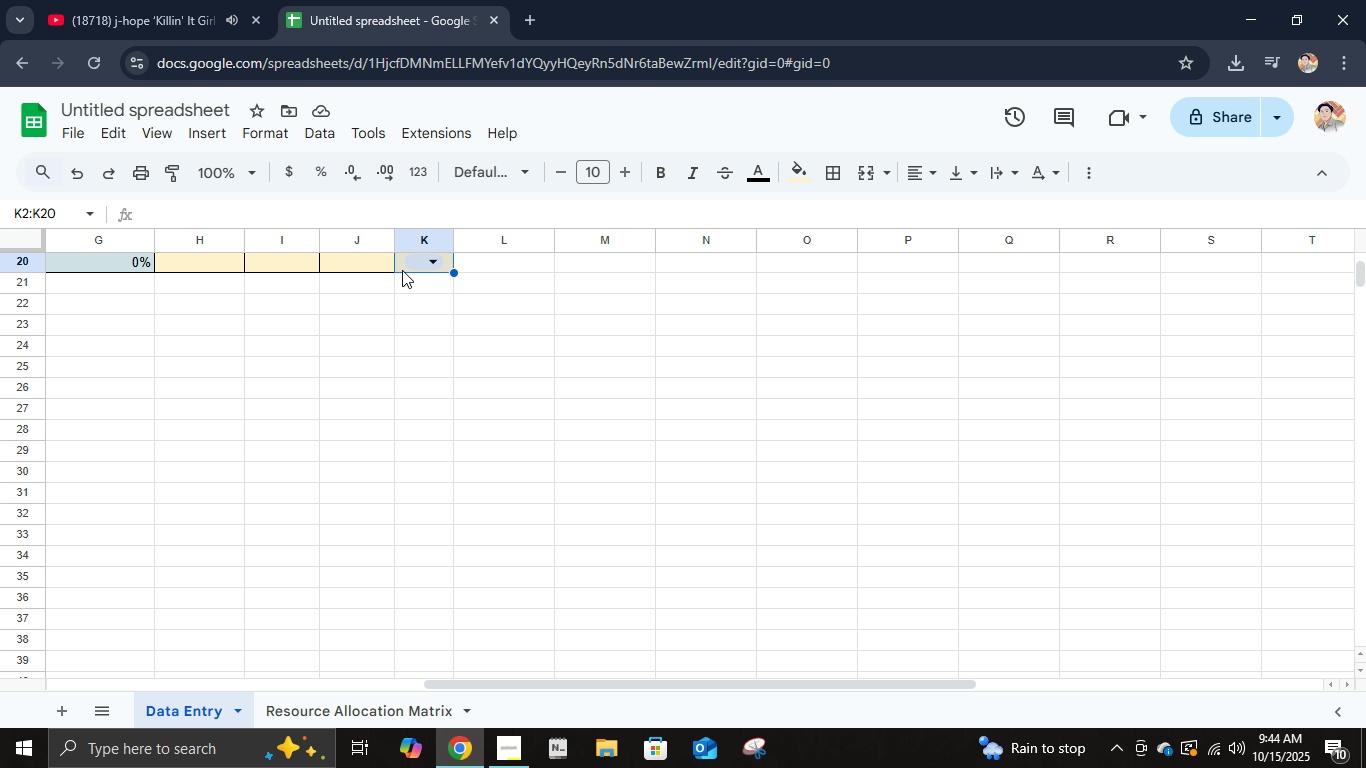 
scroll: coordinate [463, 312], scroll_direction: up, amount: 7.0
 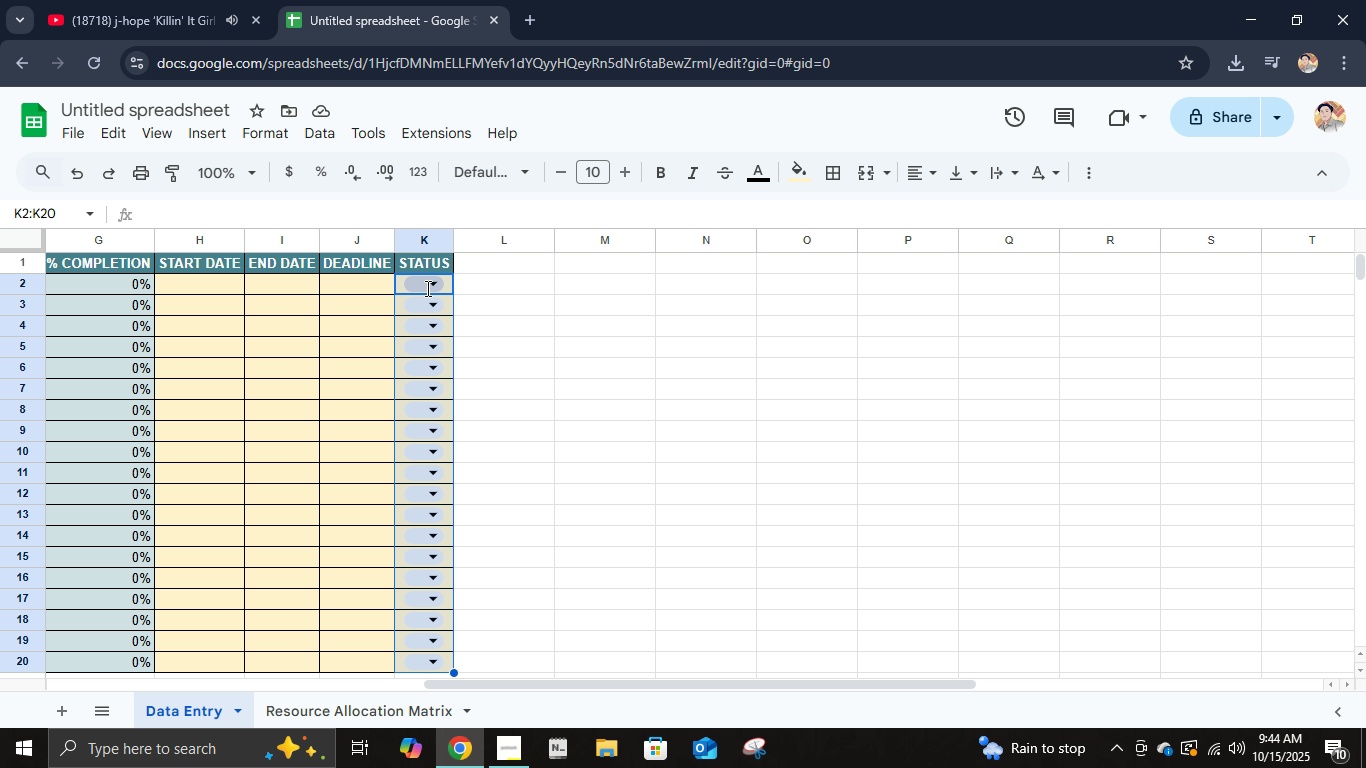 
left_click([426, 288])
 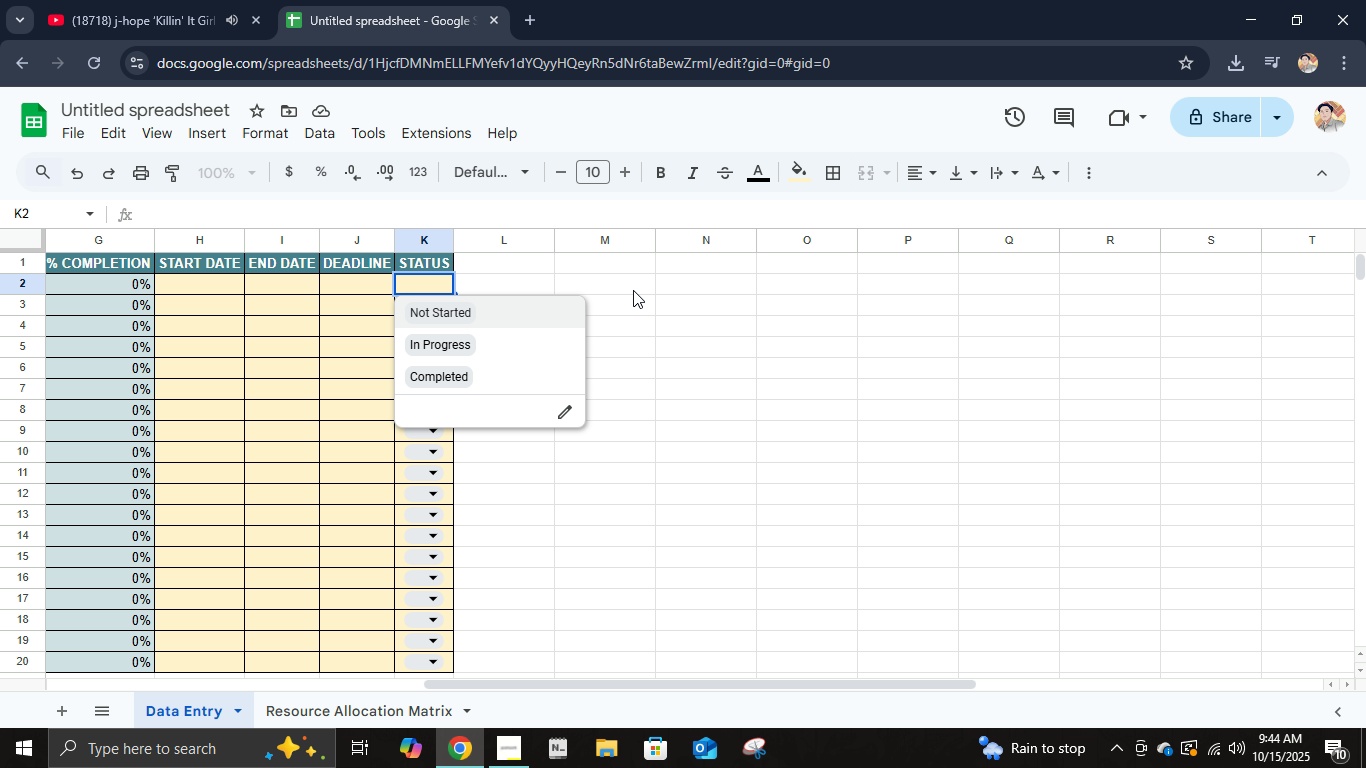 
left_click([633, 290])
 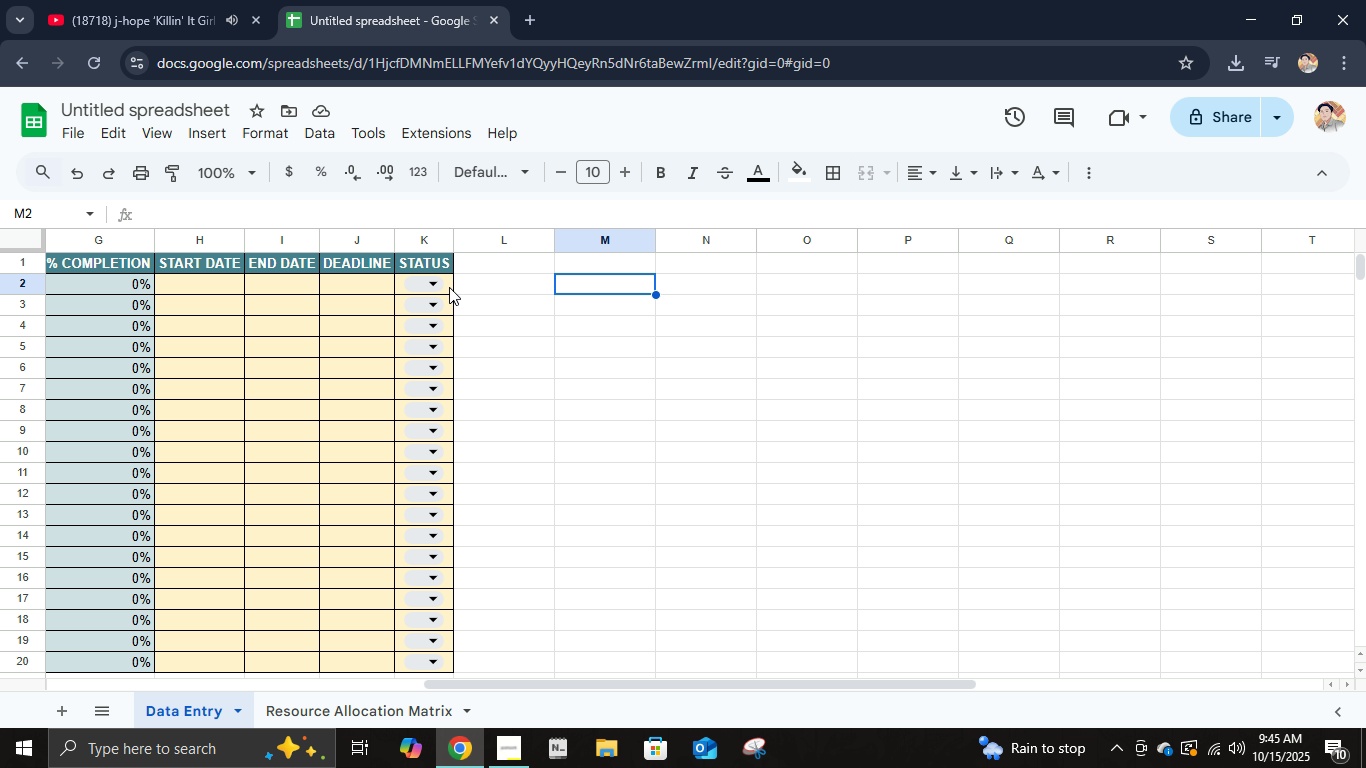 
left_click([449, 287])
 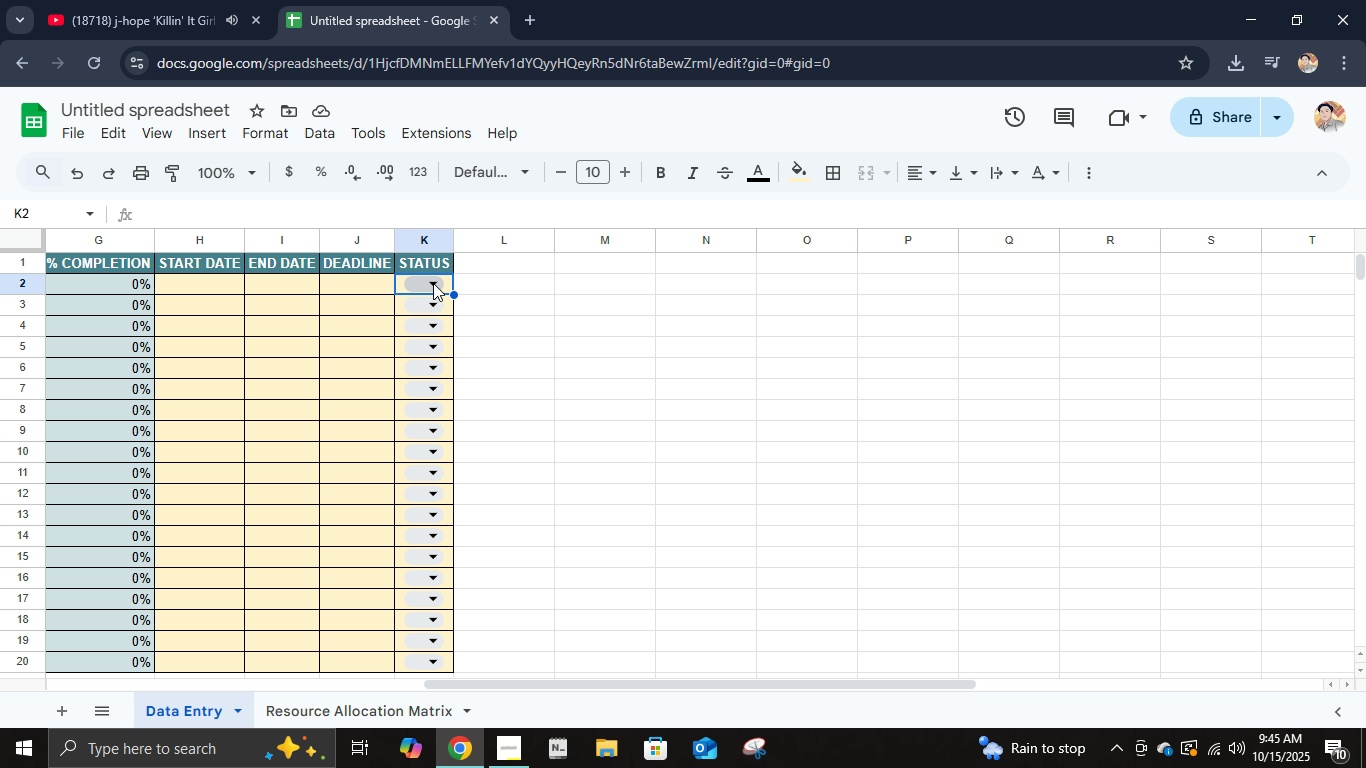 
left_click([433, 283])
 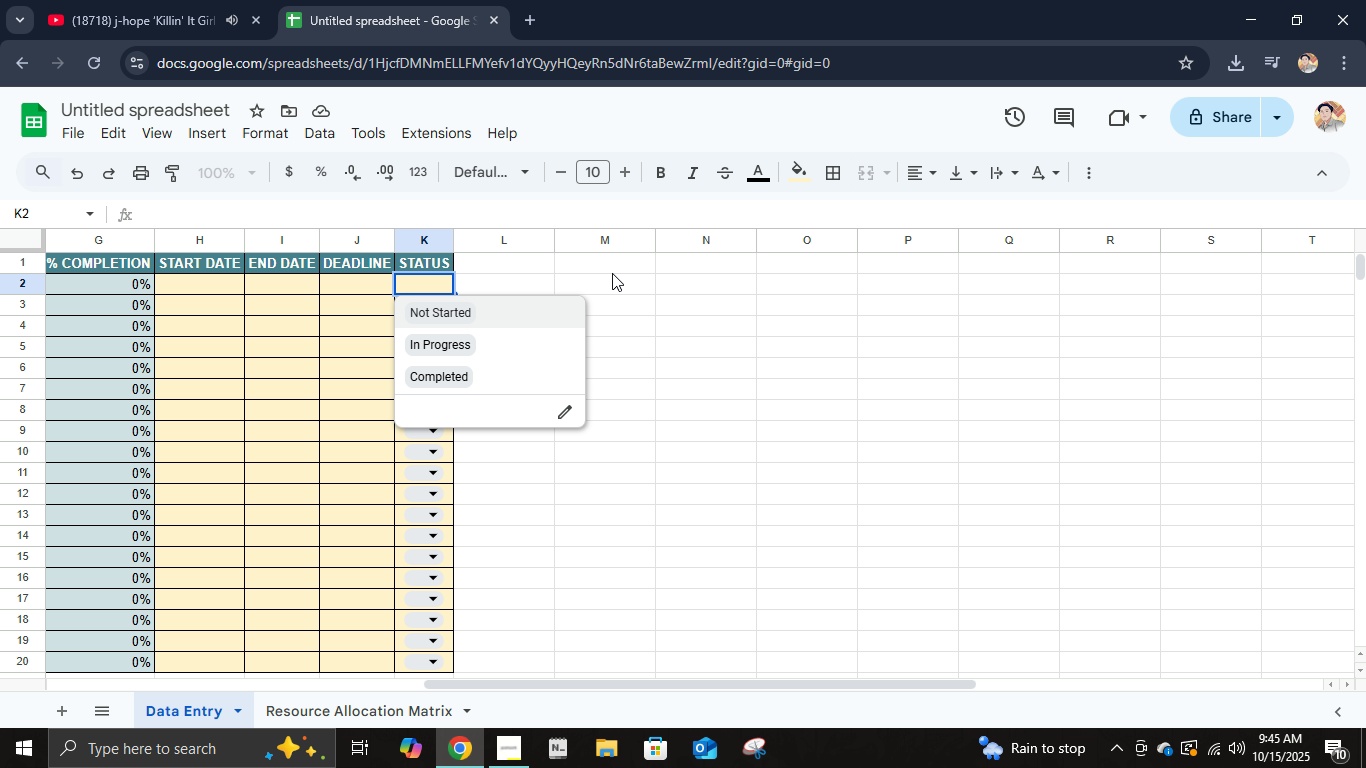 
left_click([612, 273])
 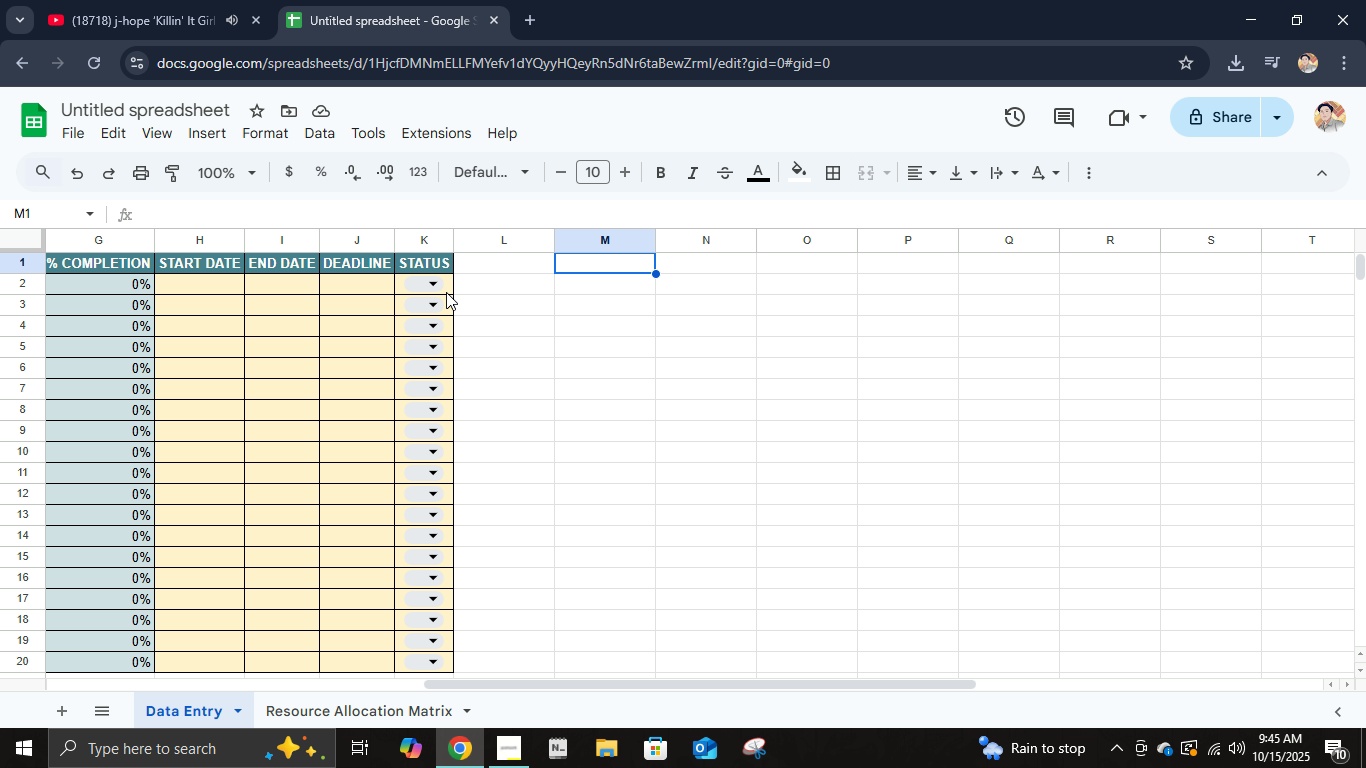 
left_click([426, 292])
 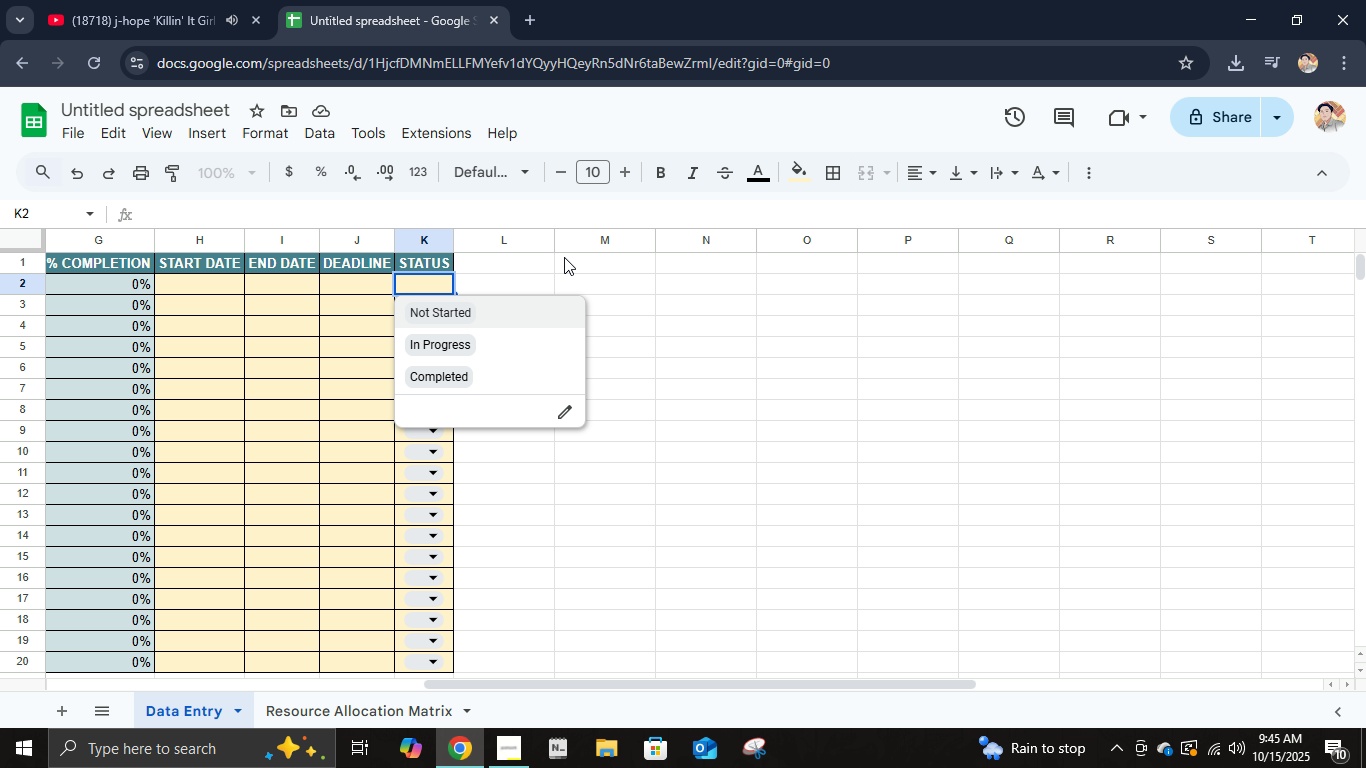 
left_click([564, 257])
 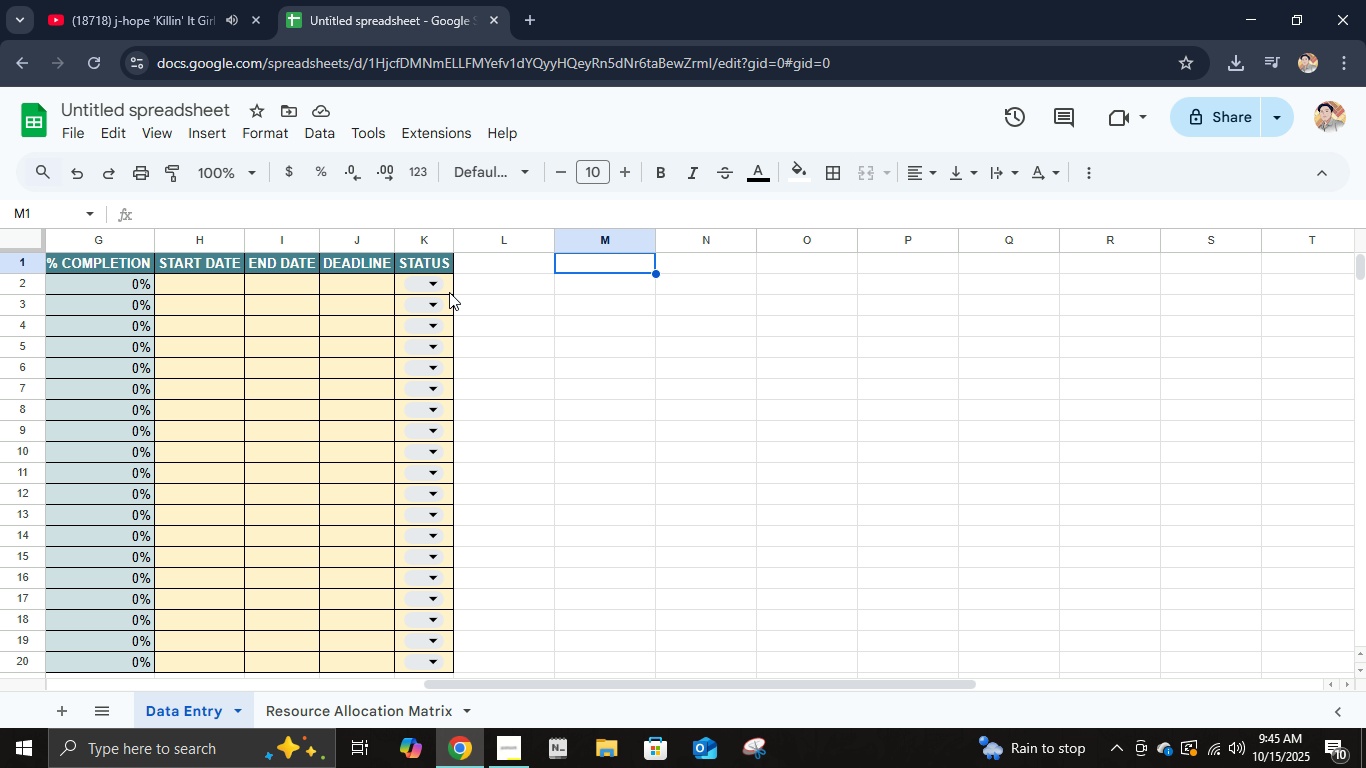 
left_click([453, 292])
 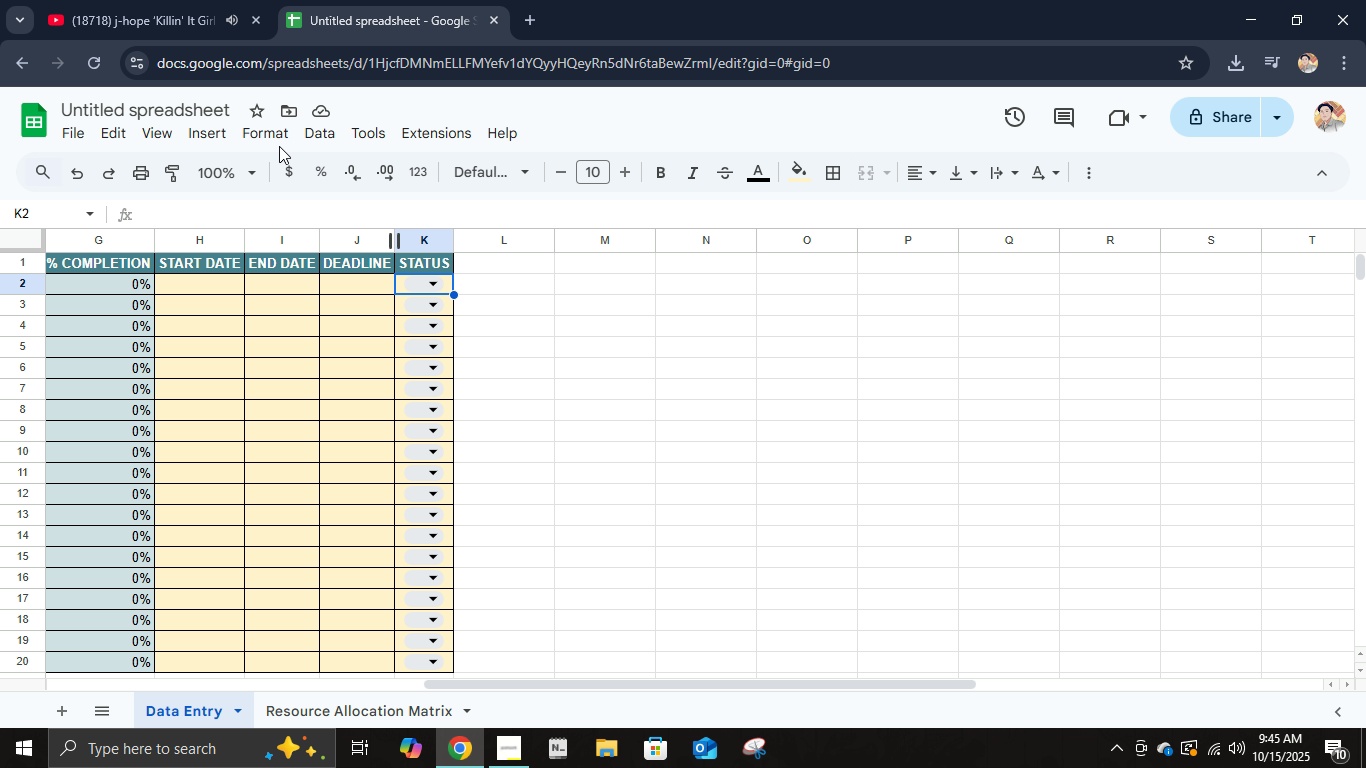 
double_click([279, 143])
 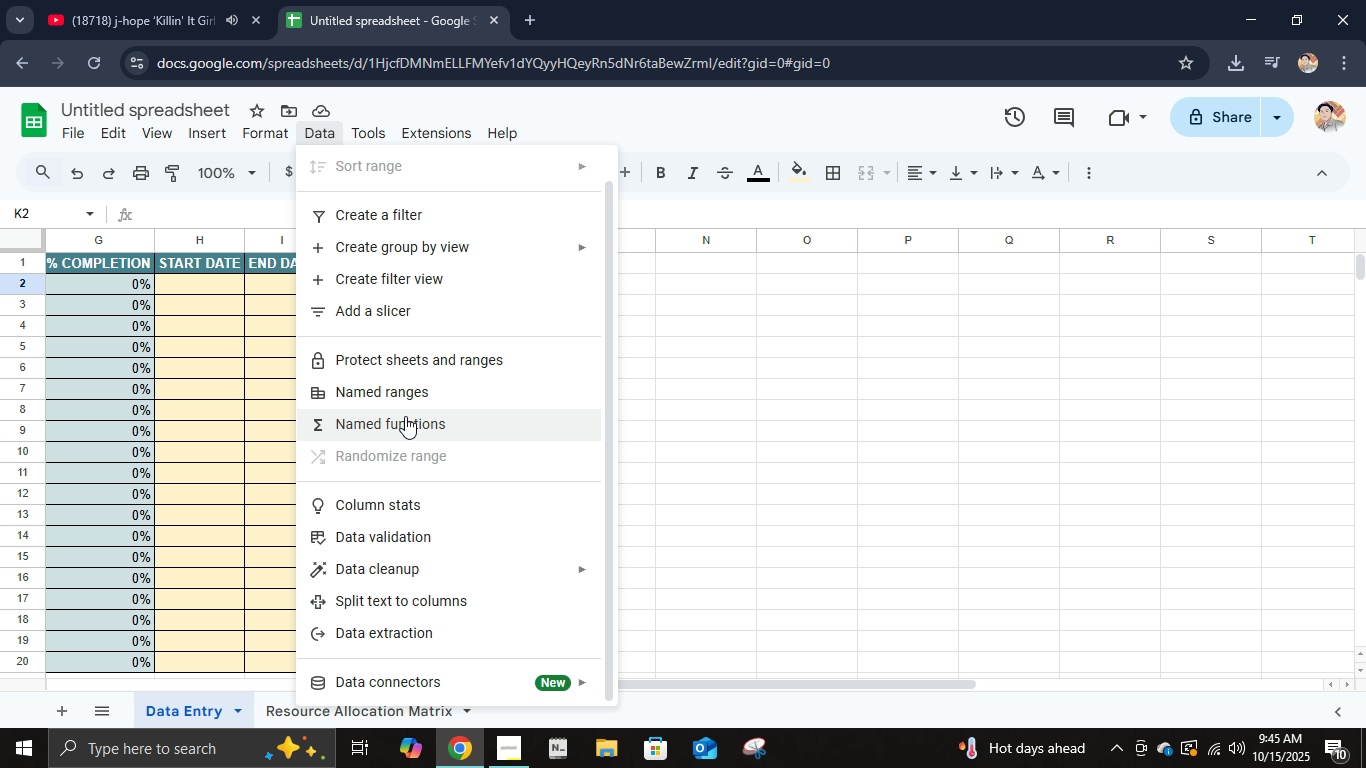 
scroll: coordinate [428, 563], scroll_direction: down, amount: 4.0
 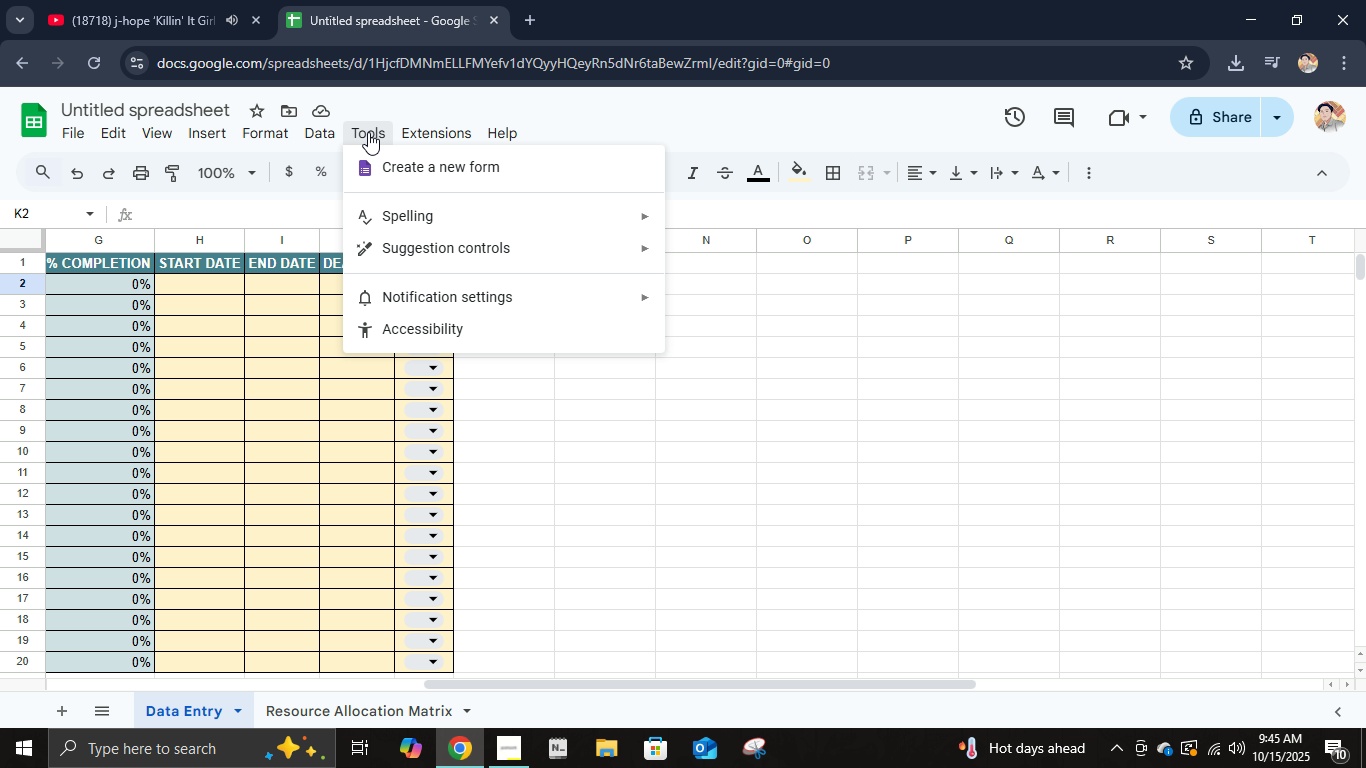 
mouse_move([324, 148])
 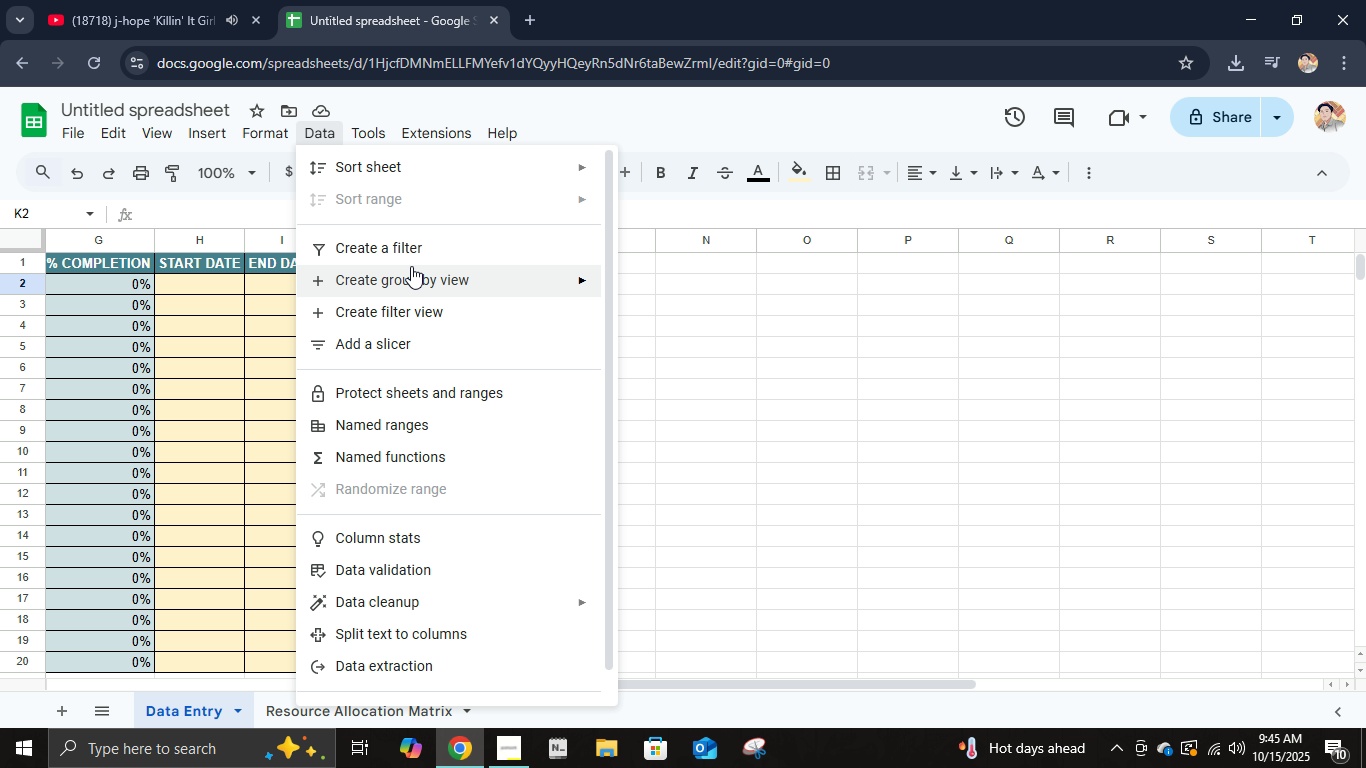 
scroll: coordinate [402, 298], scroll_direction: up, amount: 6.0
 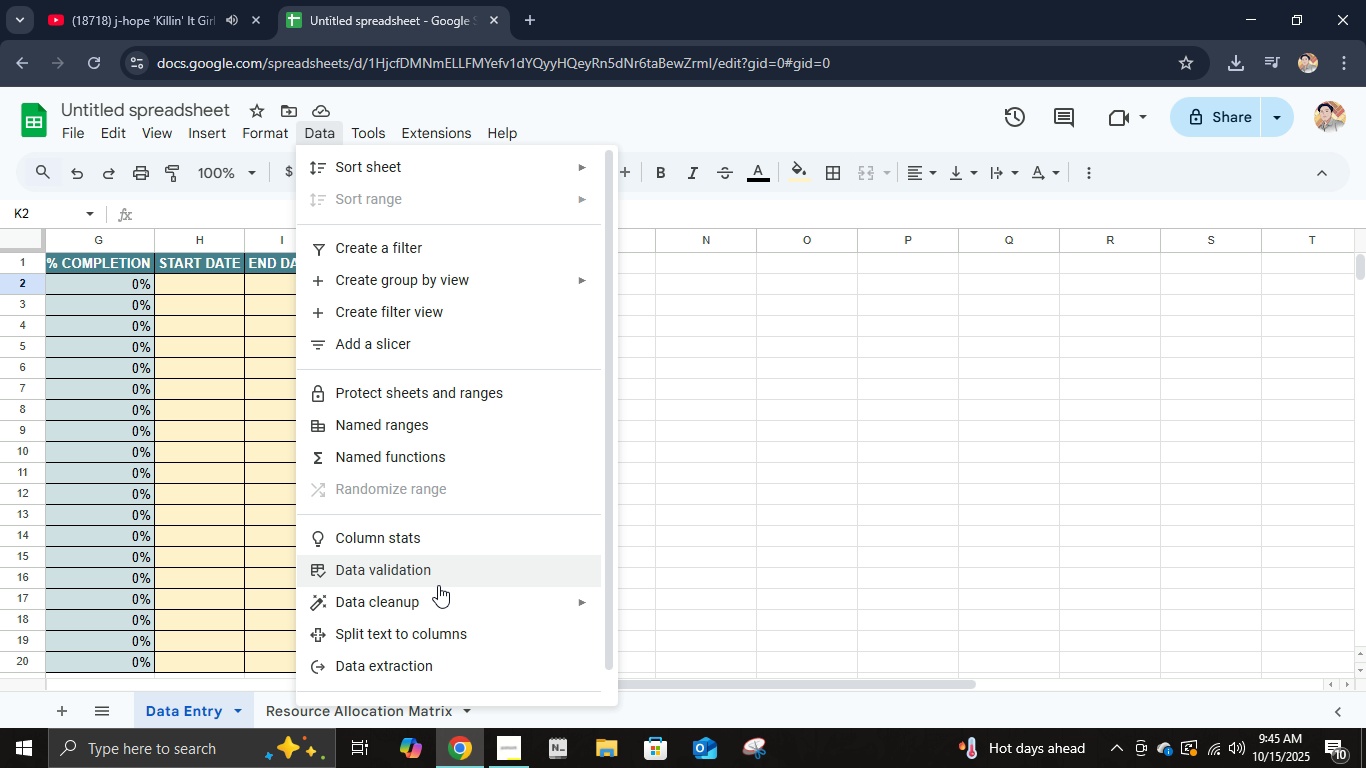 
left_click([436, 570])
 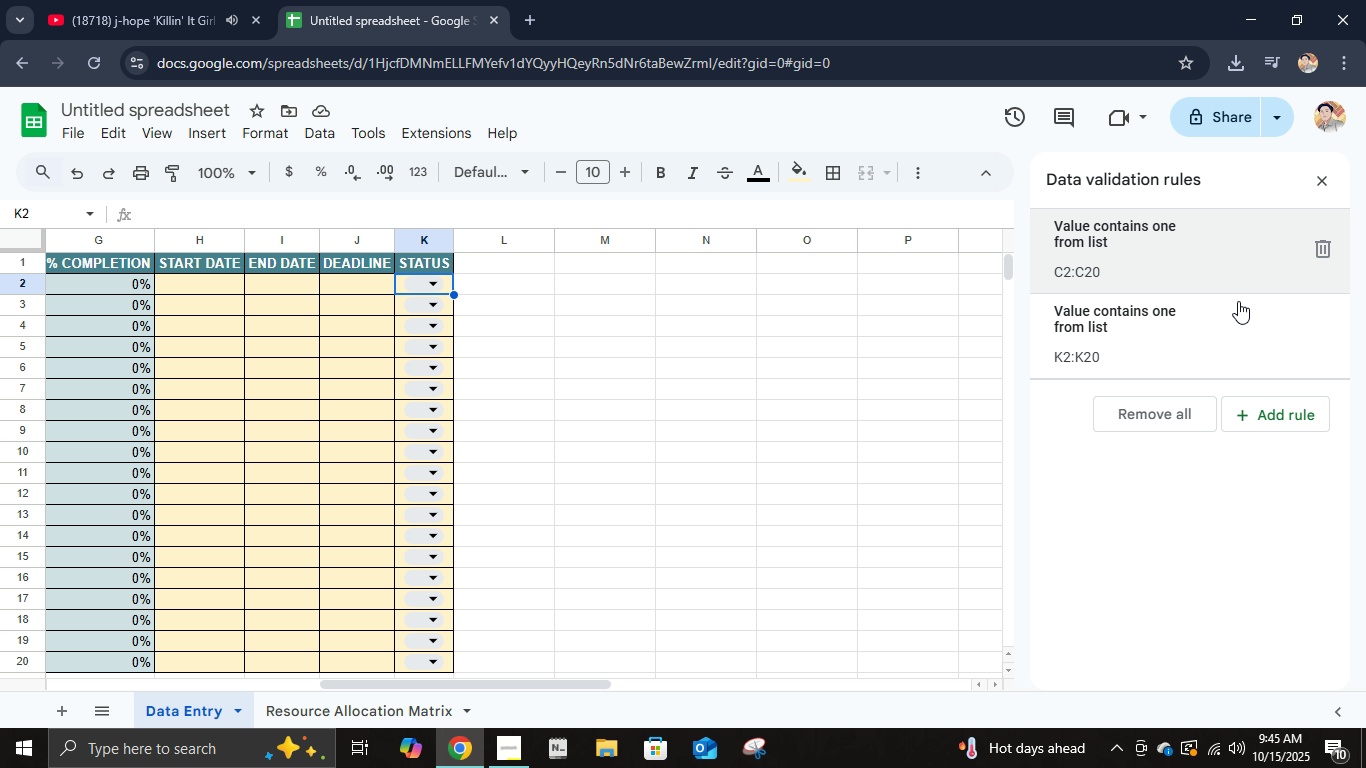 
left_click([1158, 288])
 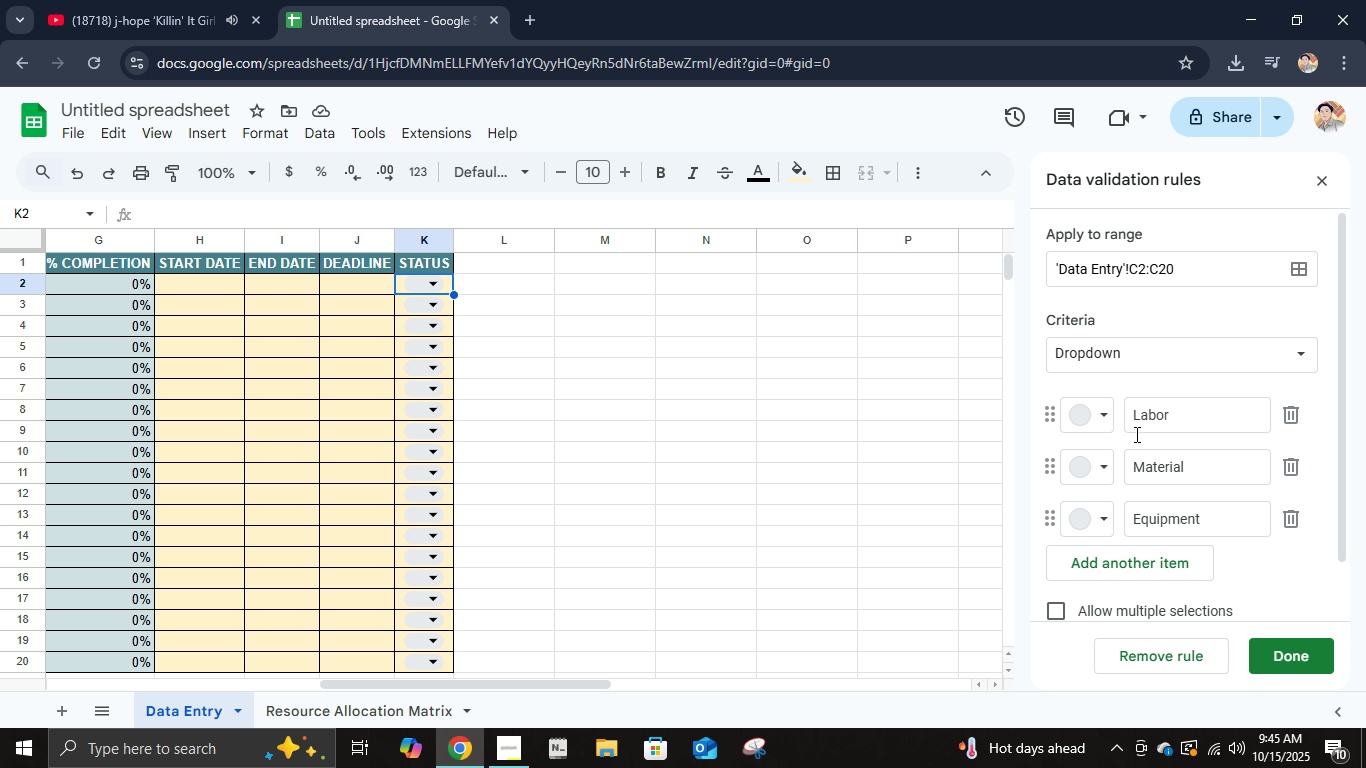 
scroll: coordinate [1135, 434], scroll_direction: down, amount: 2.0
 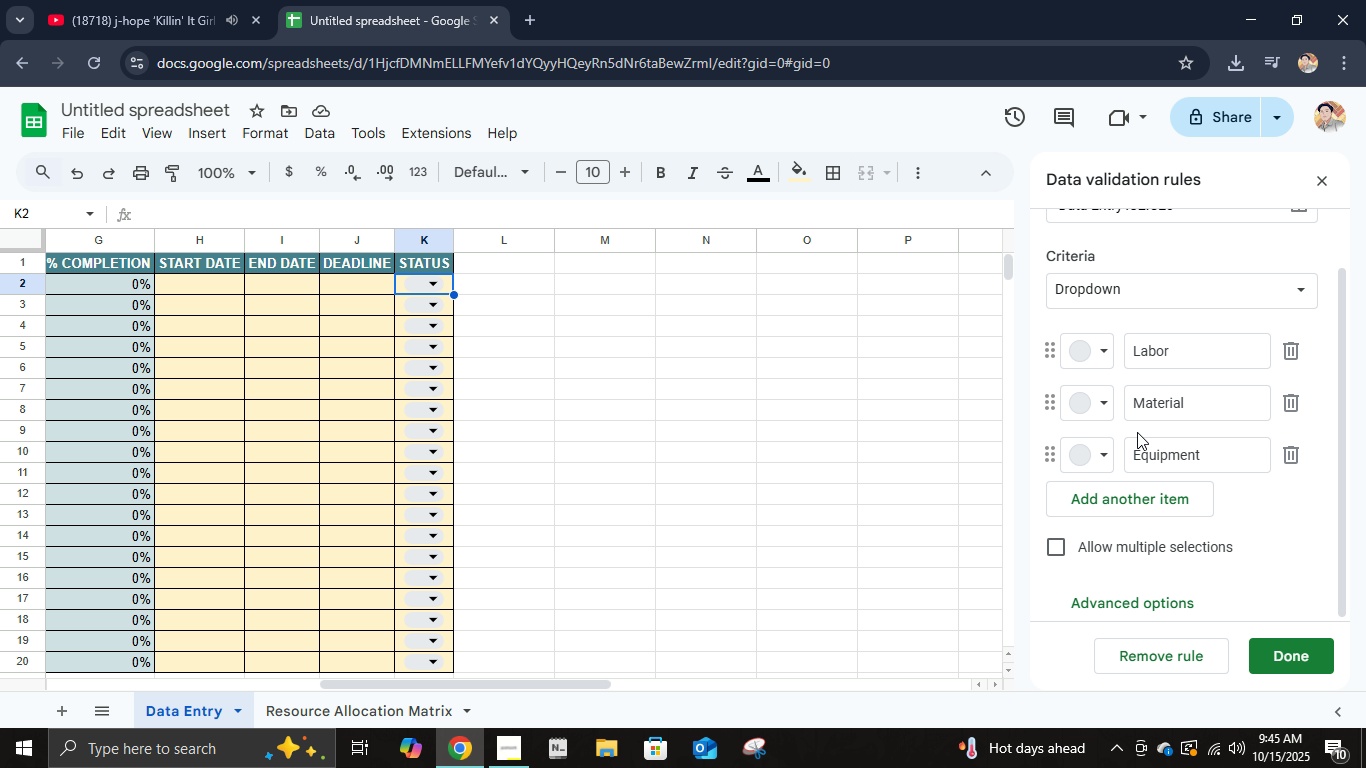 
scroll: coordinate [1137, 432], scroll_direction: up, amount: 6.0
 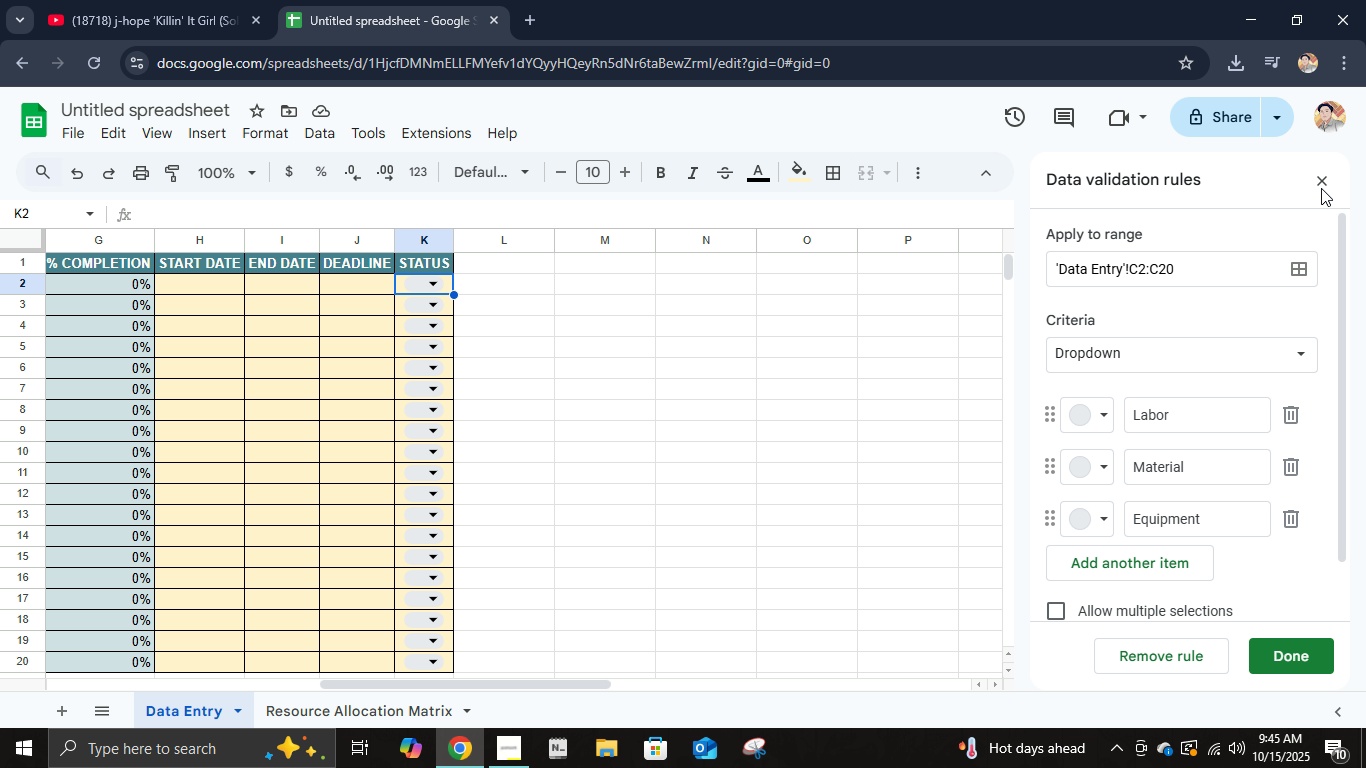 
left_click([1324, 186])
 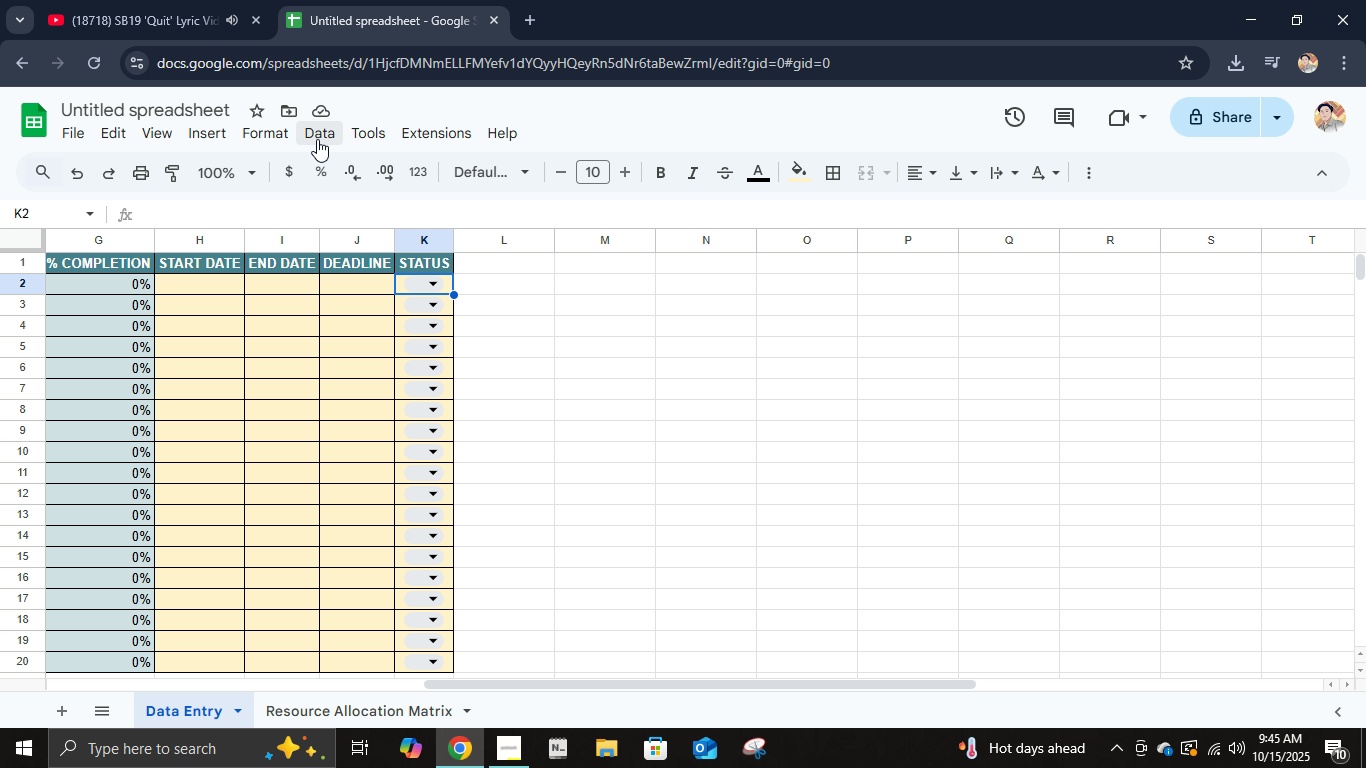 
left_click([317, 139])
 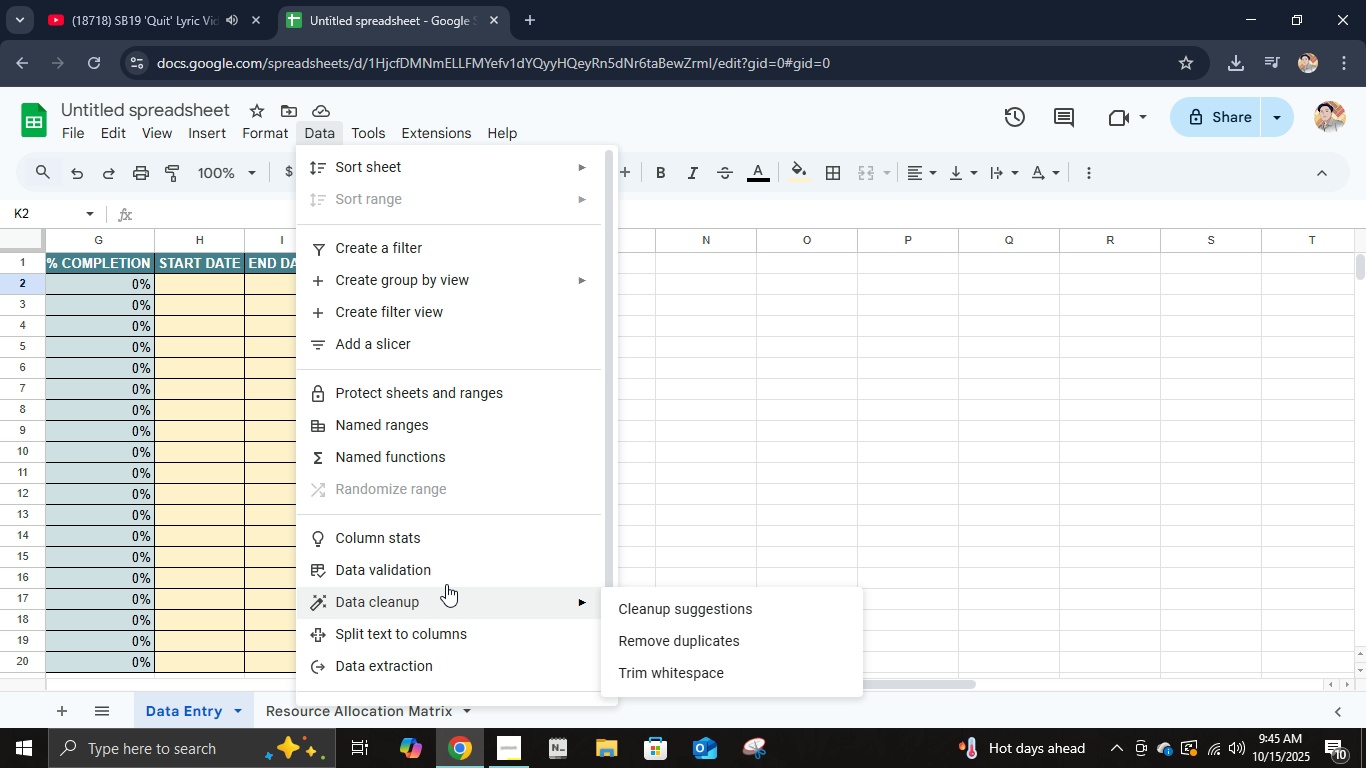 
wait(5.44)
 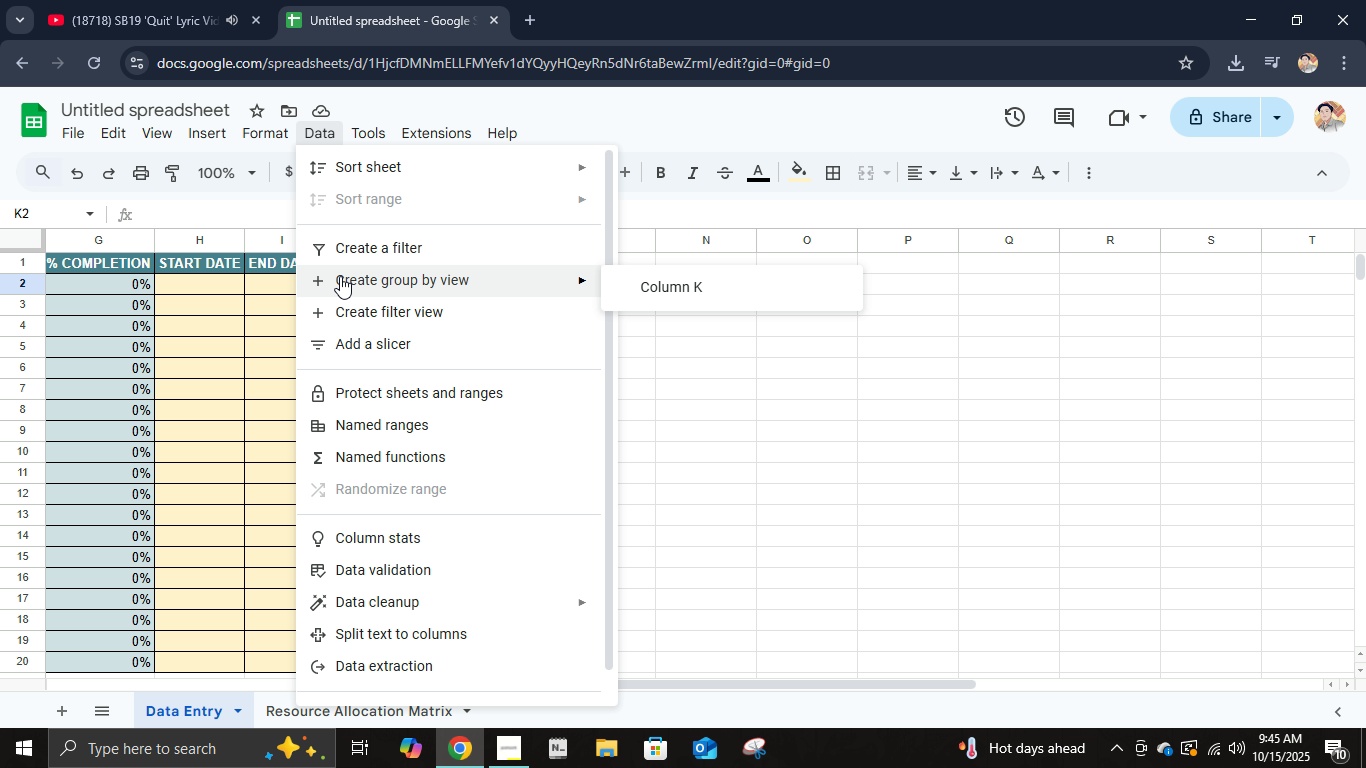 
left_click([445, 569])
 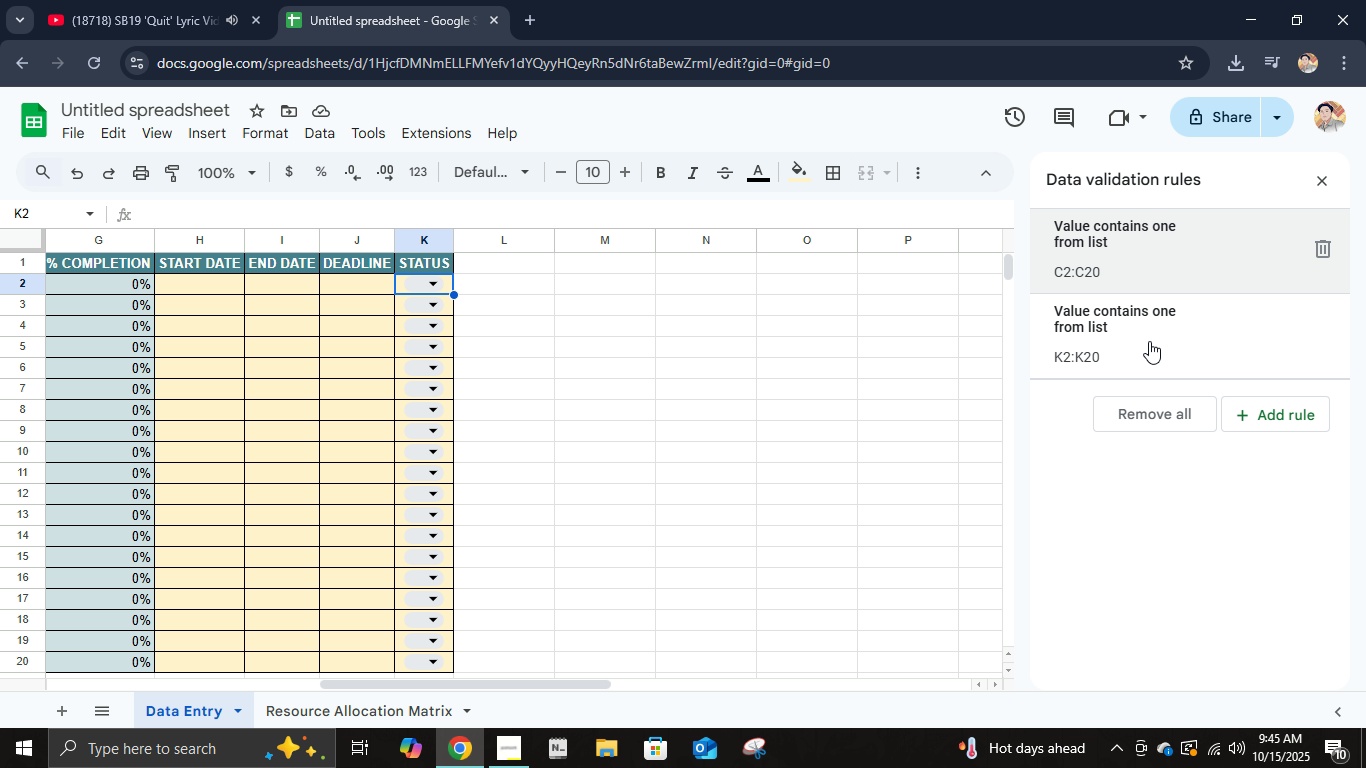 
left_click([1149, 342])
 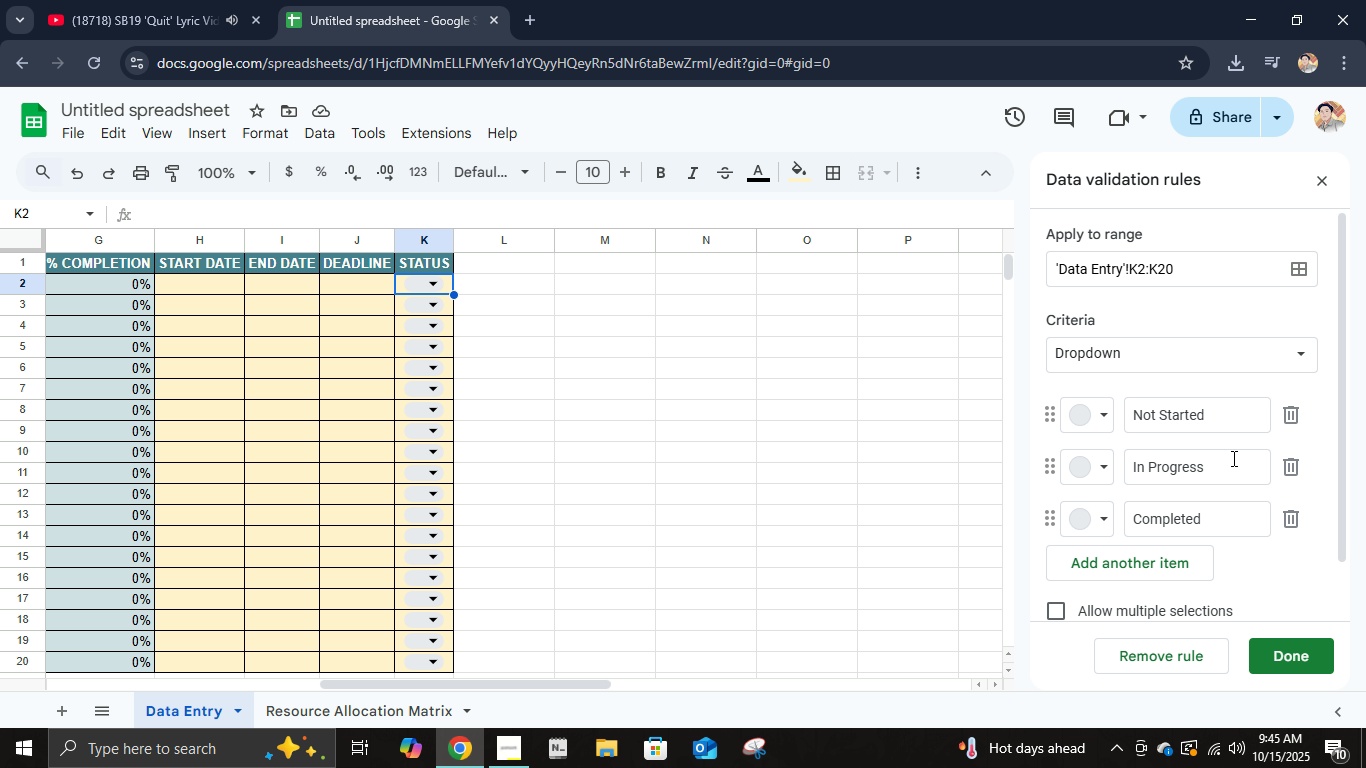 
scroll: coordinate [1232, 461], scroll_direction: down, amount: 1.0
 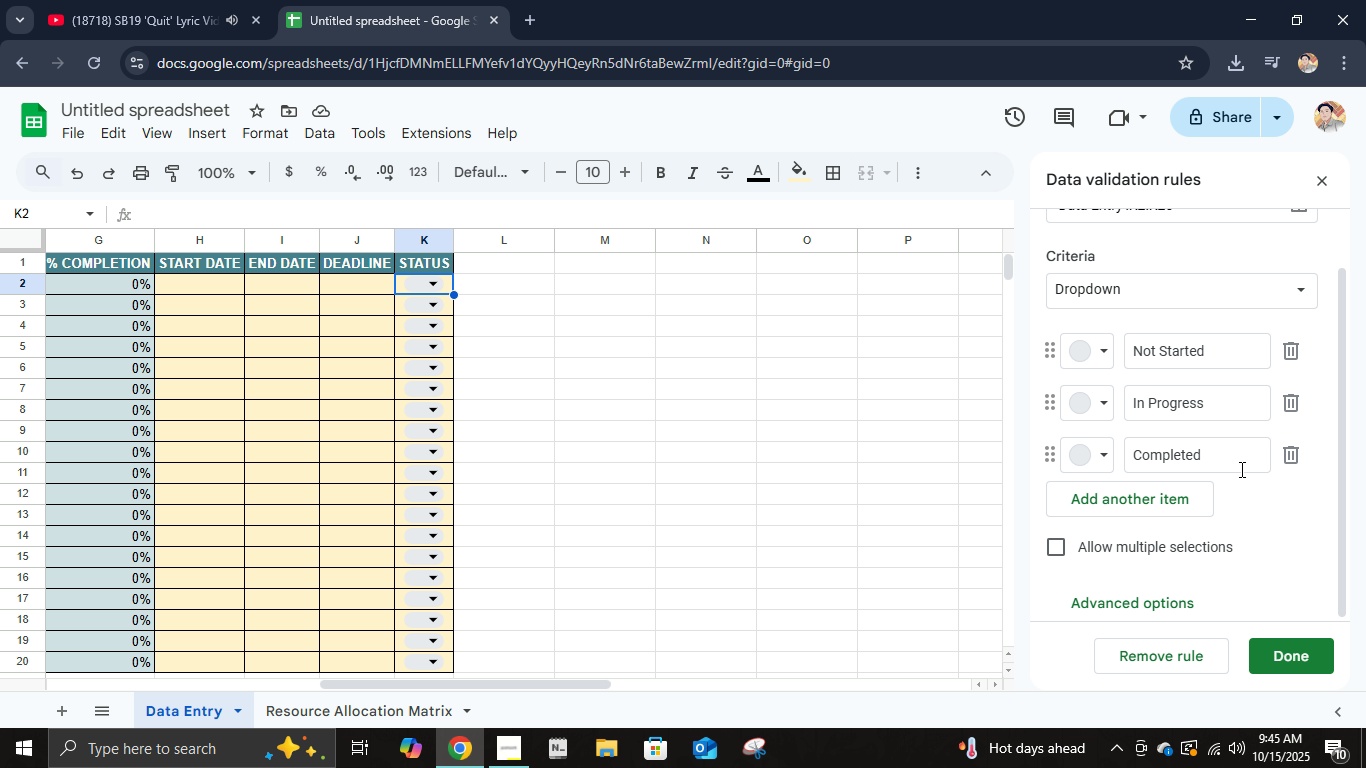 
scroll: coordinate [1244, 461], scroll_direction: up, amount: 5.0
 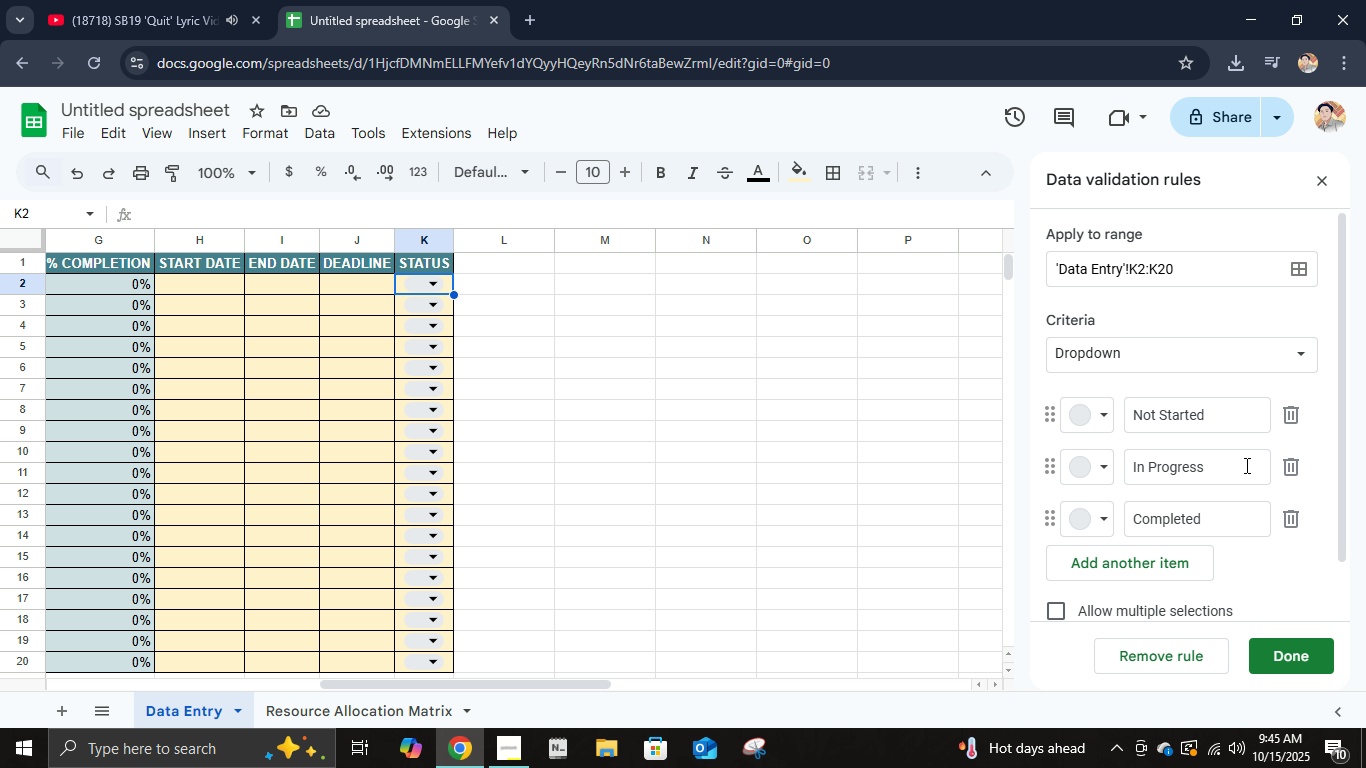 
scroll: coordinate [1246, 467], scroll_direction: down, amount: 1.0
 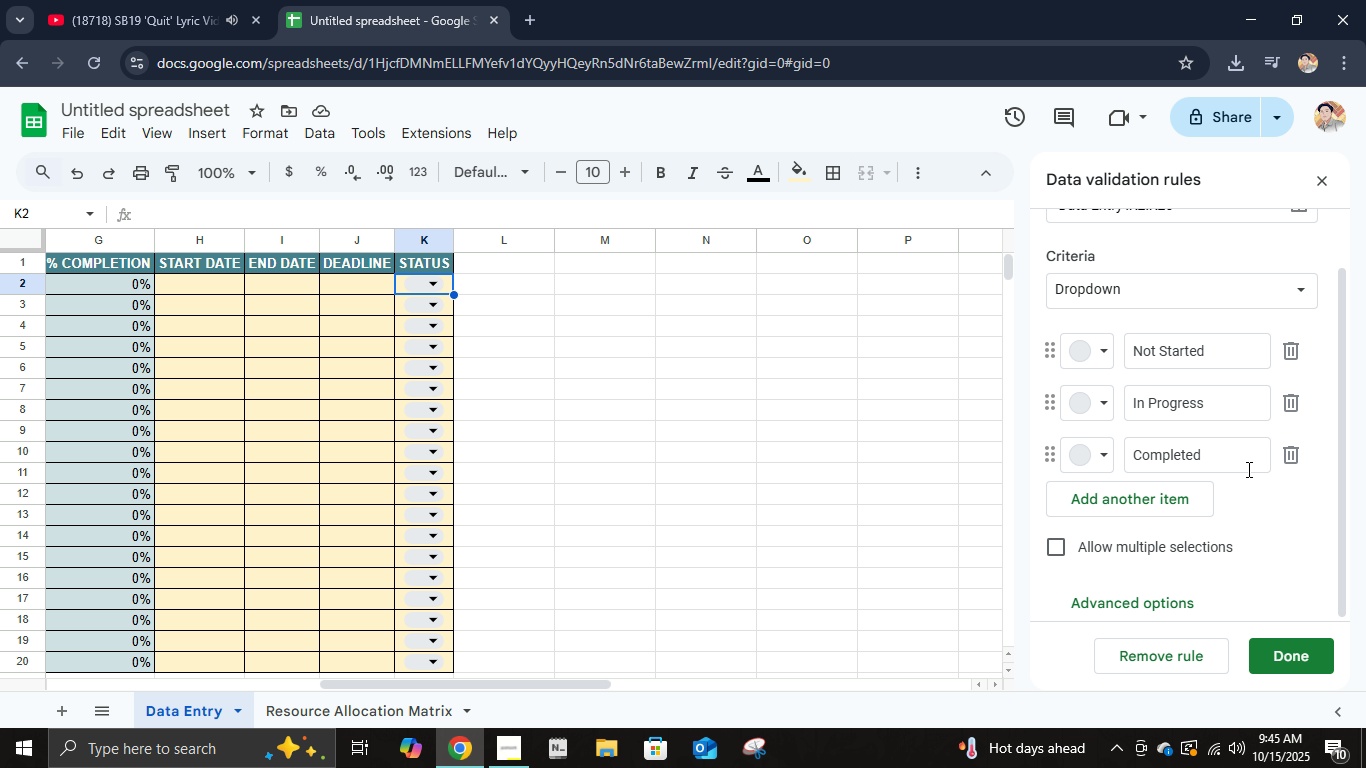 
scroll: coordinate [1247, 473], scroll_direction: up, amount: 10.0
 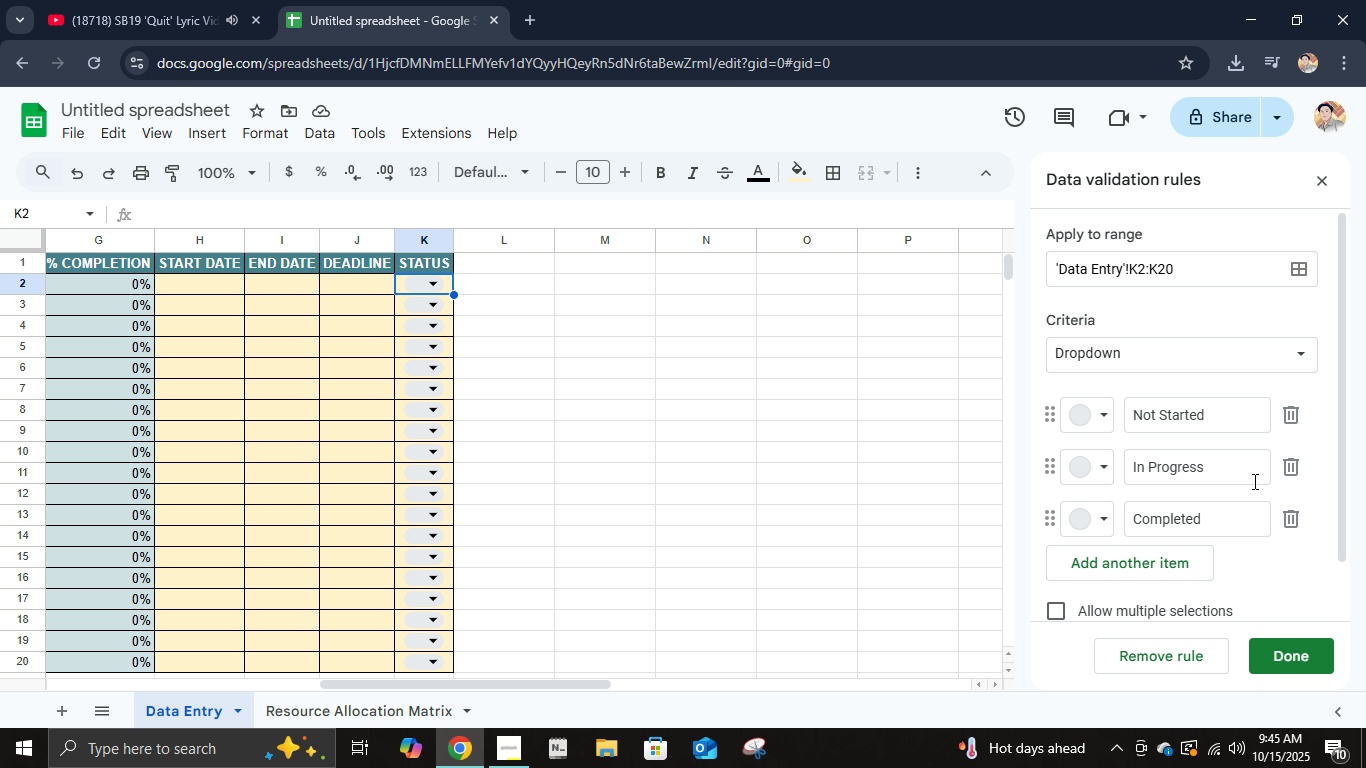 
wait(6.35)
 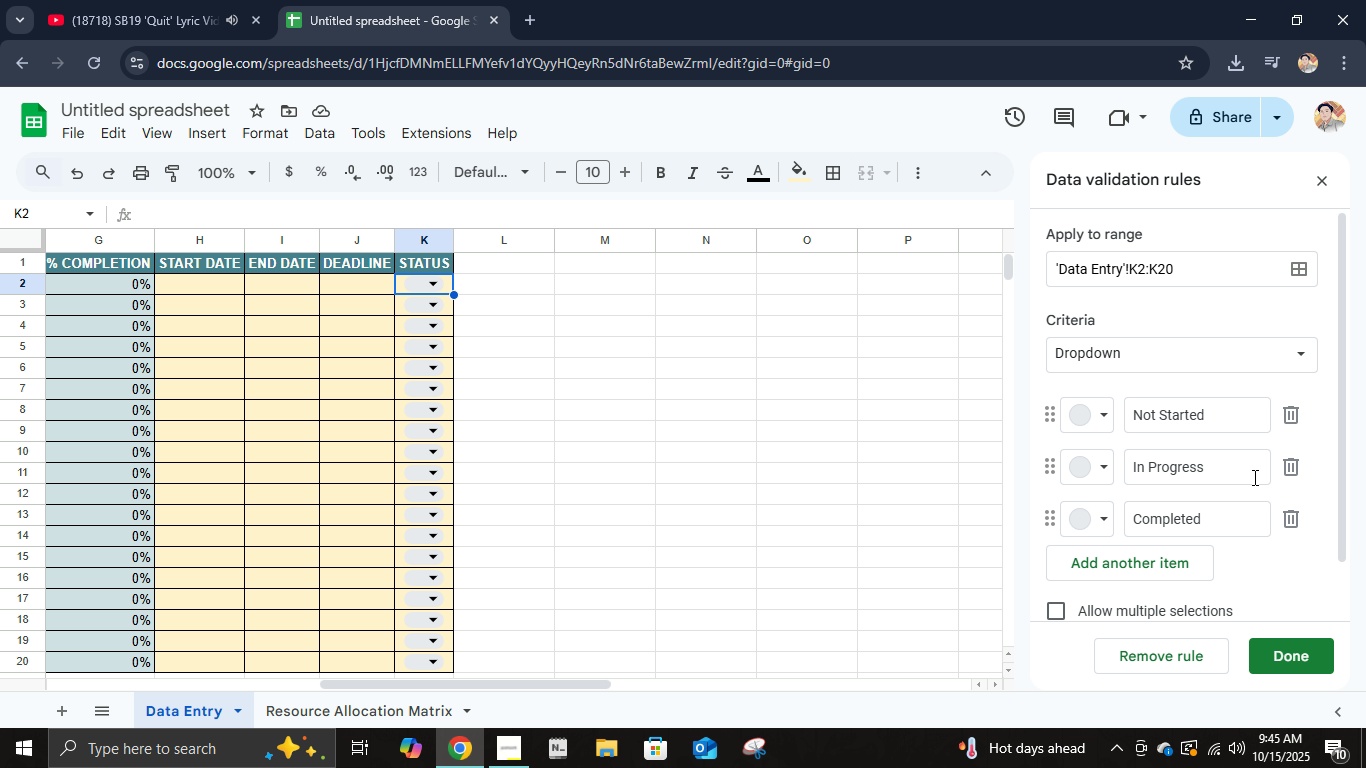 
scroll: coordinate [1253, 482], scroll_direction: down, amount: 1.0
 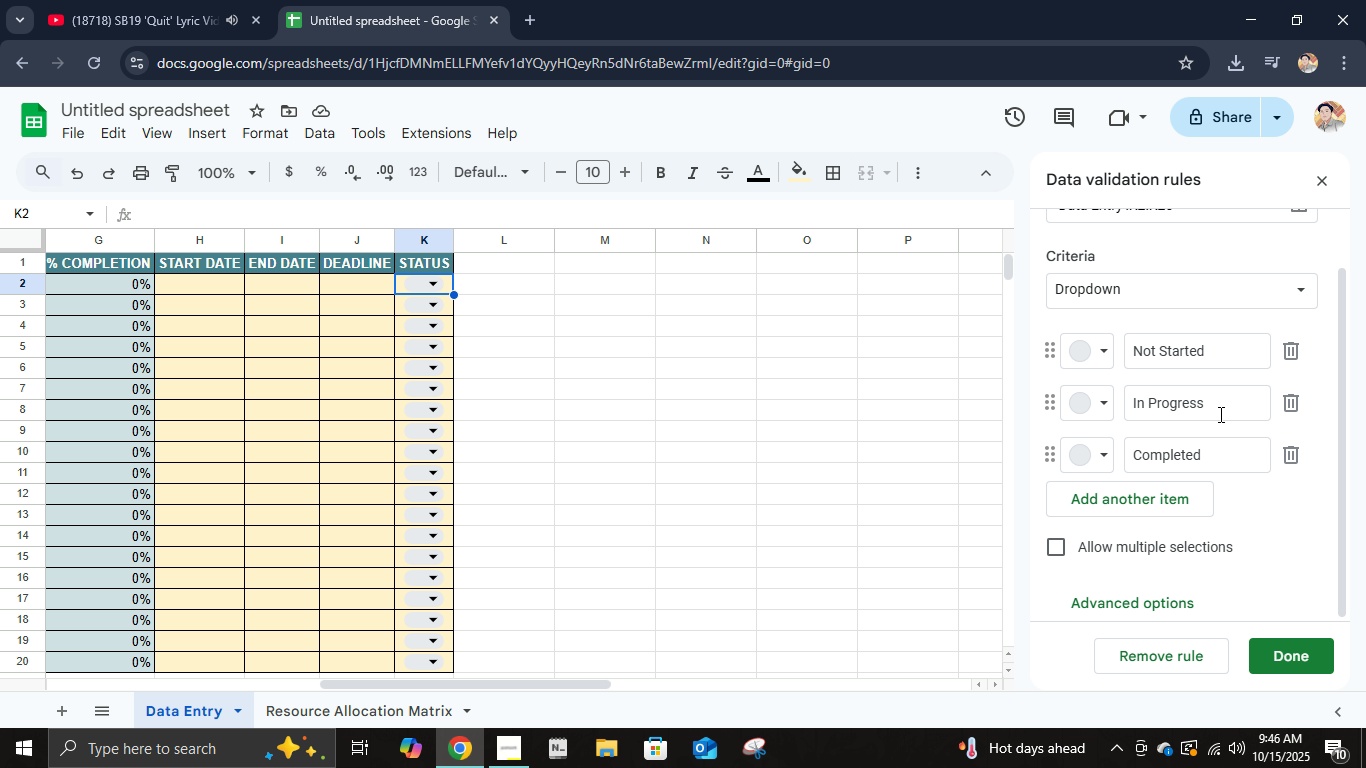 
wait(5.51)
 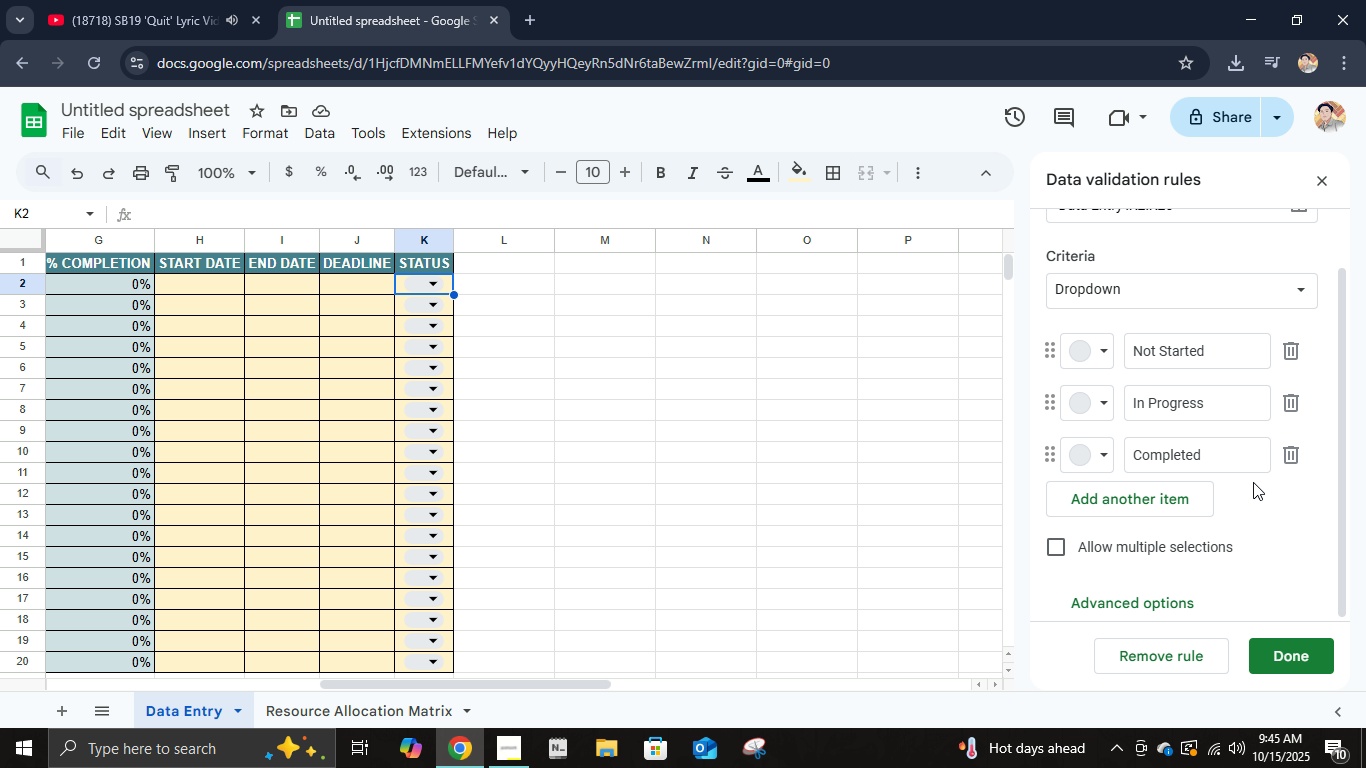 
scroll: coordinate [1191, 469], scroll_direction: down, amount: 1.0
 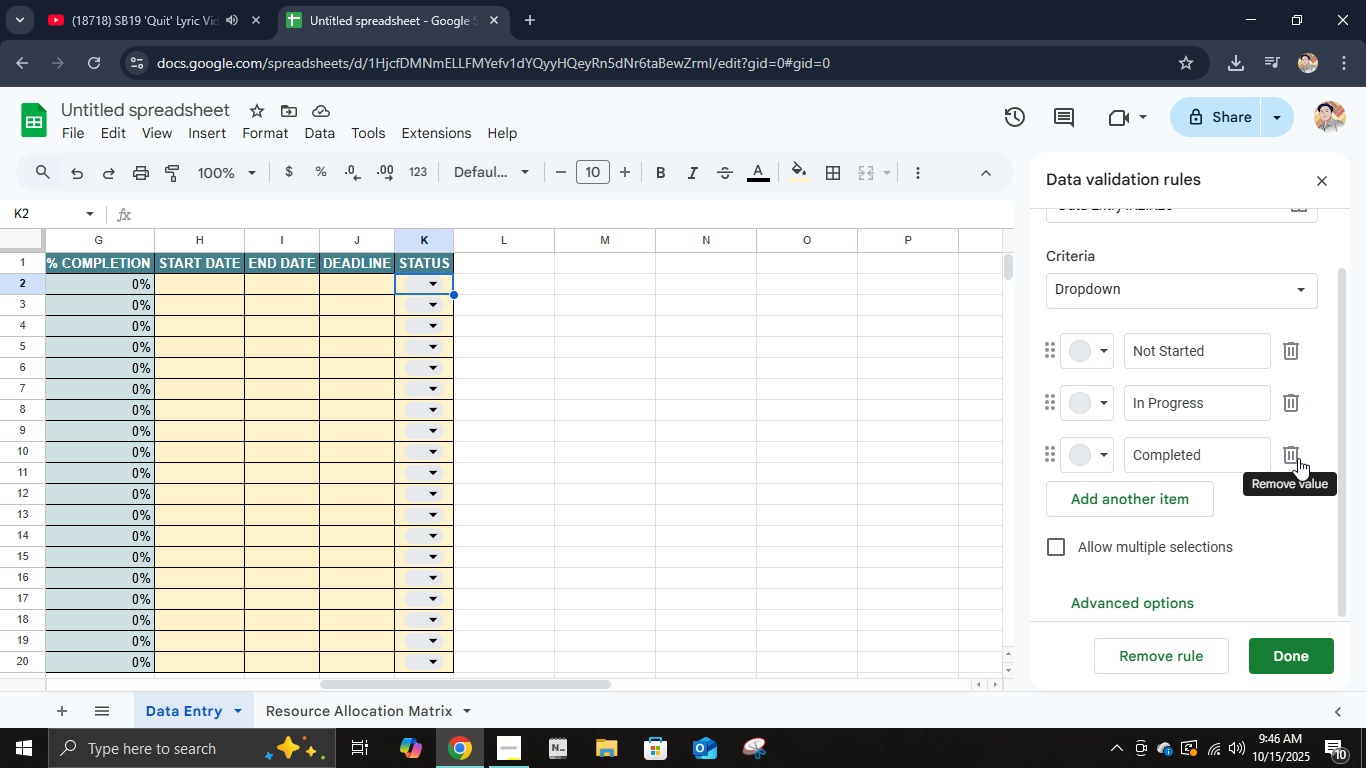 
wait(18.14)
 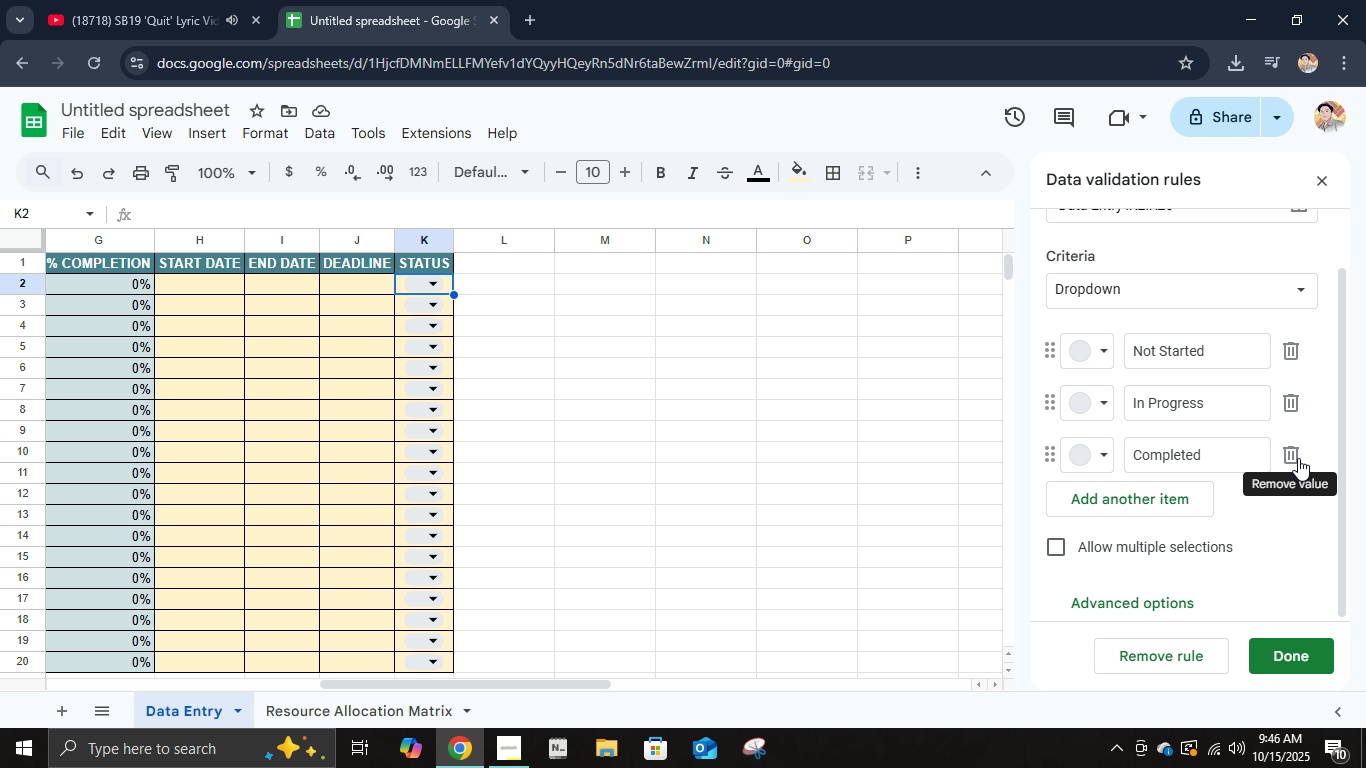 
left_click_drag(start_coordinate=[586, 687], to_coordinate=[362, 679])
 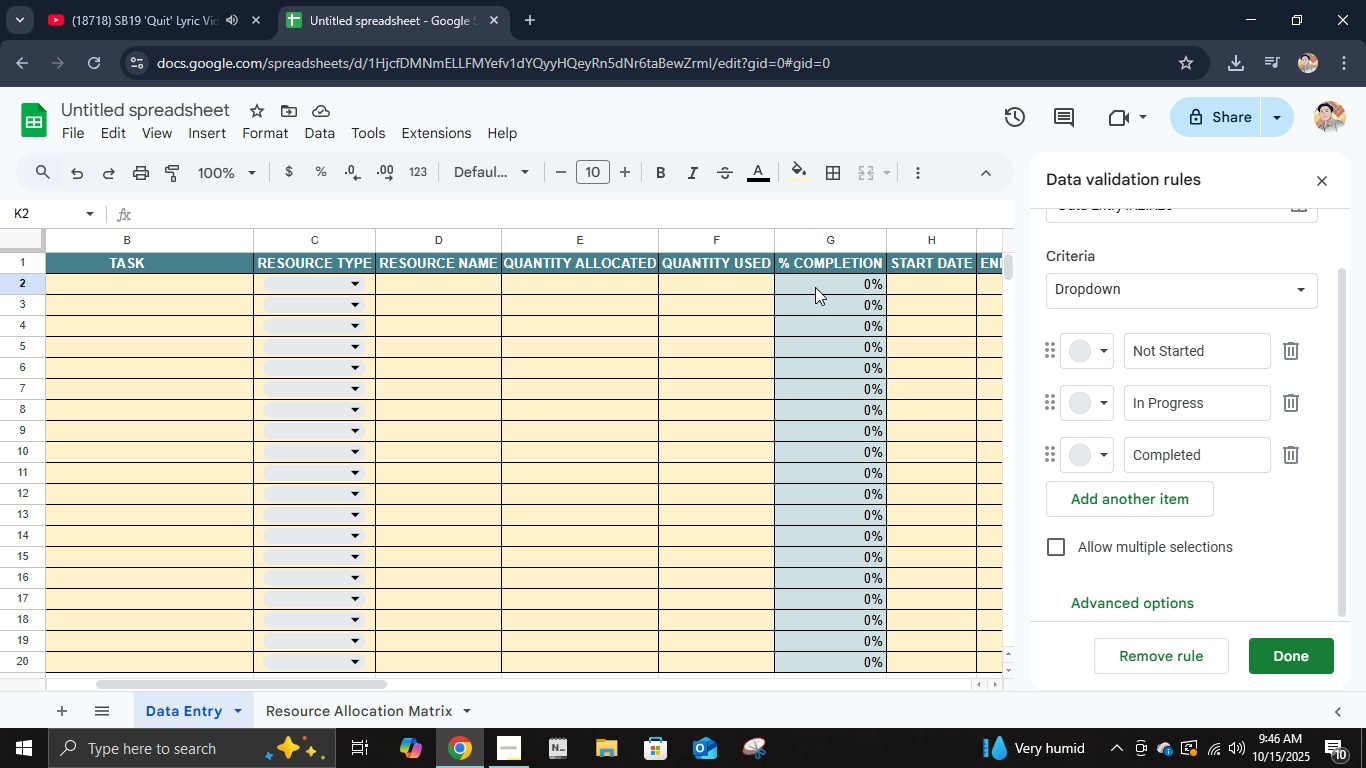 
left_click([816, 287])
 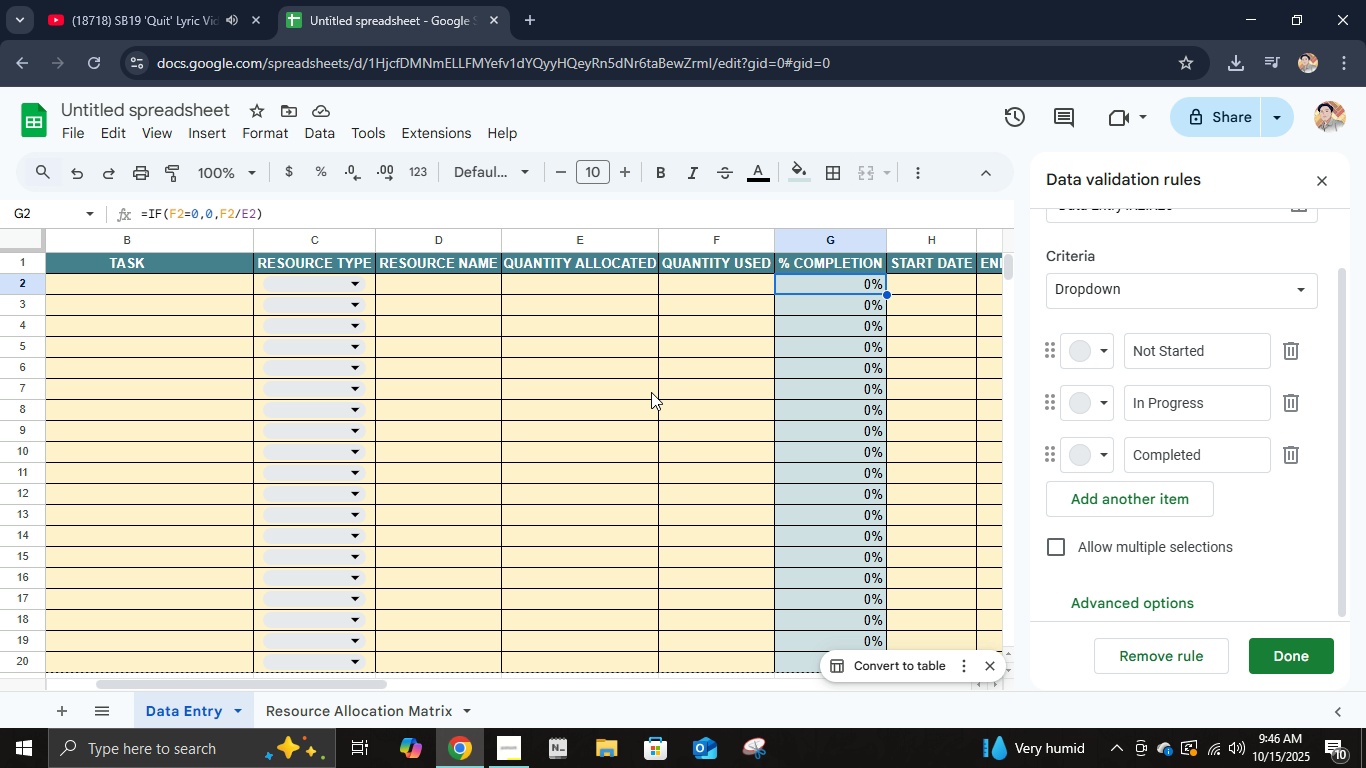 
wait(6.02)
 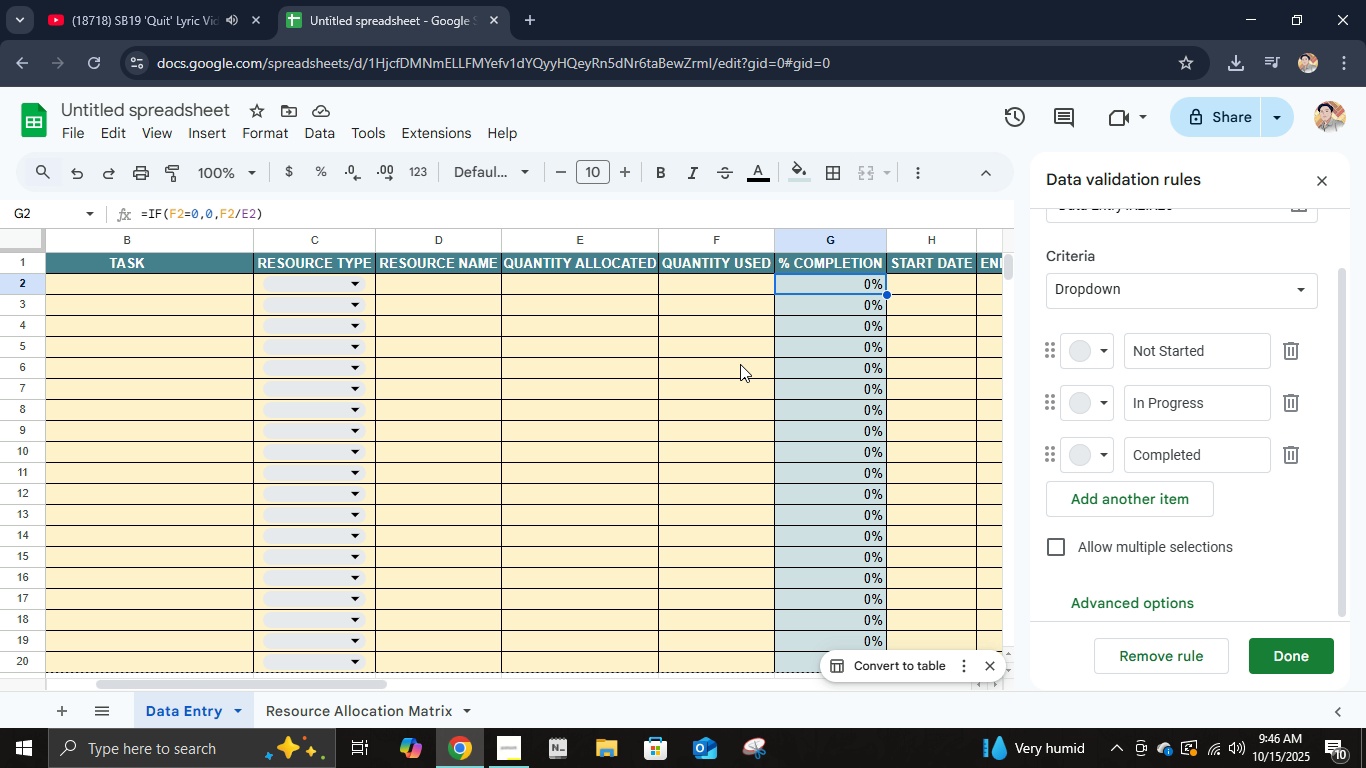 
left_click([179, 207])
 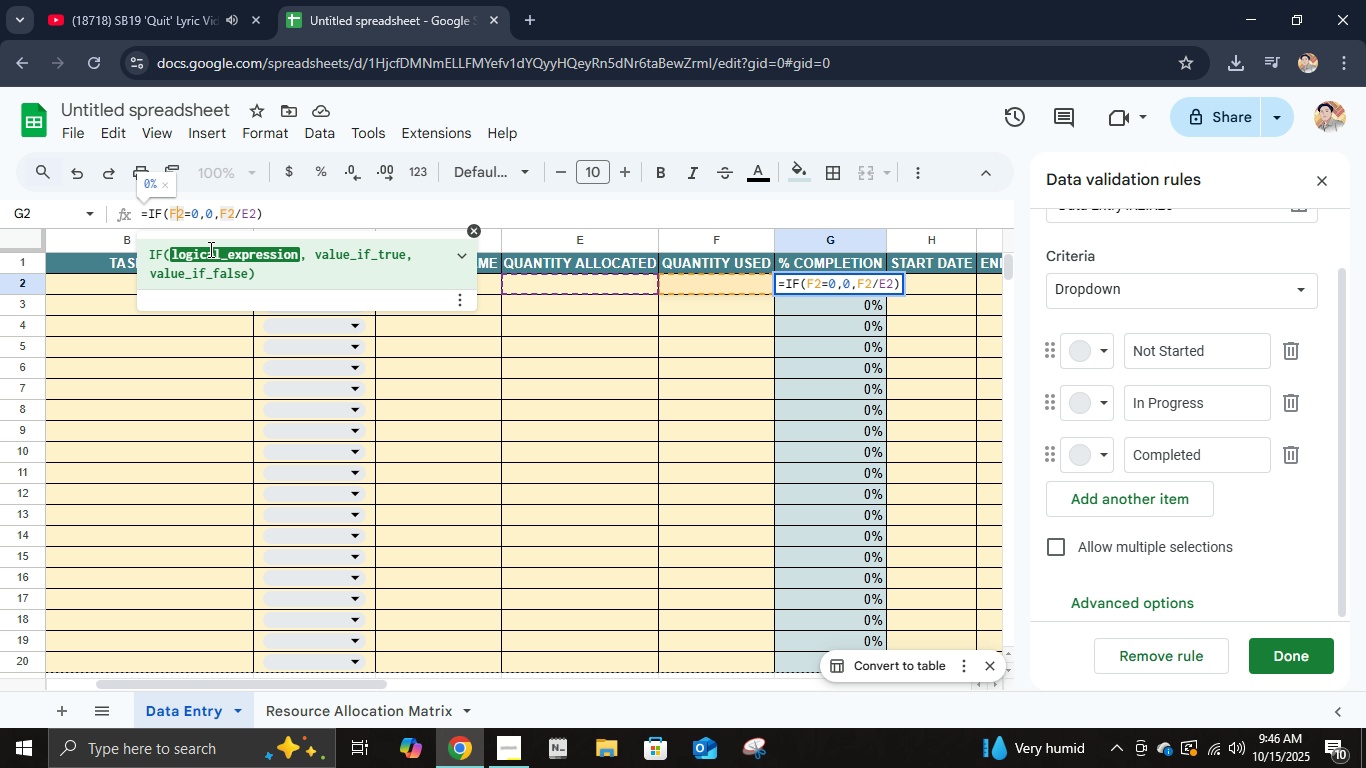 
key(Backspace)
 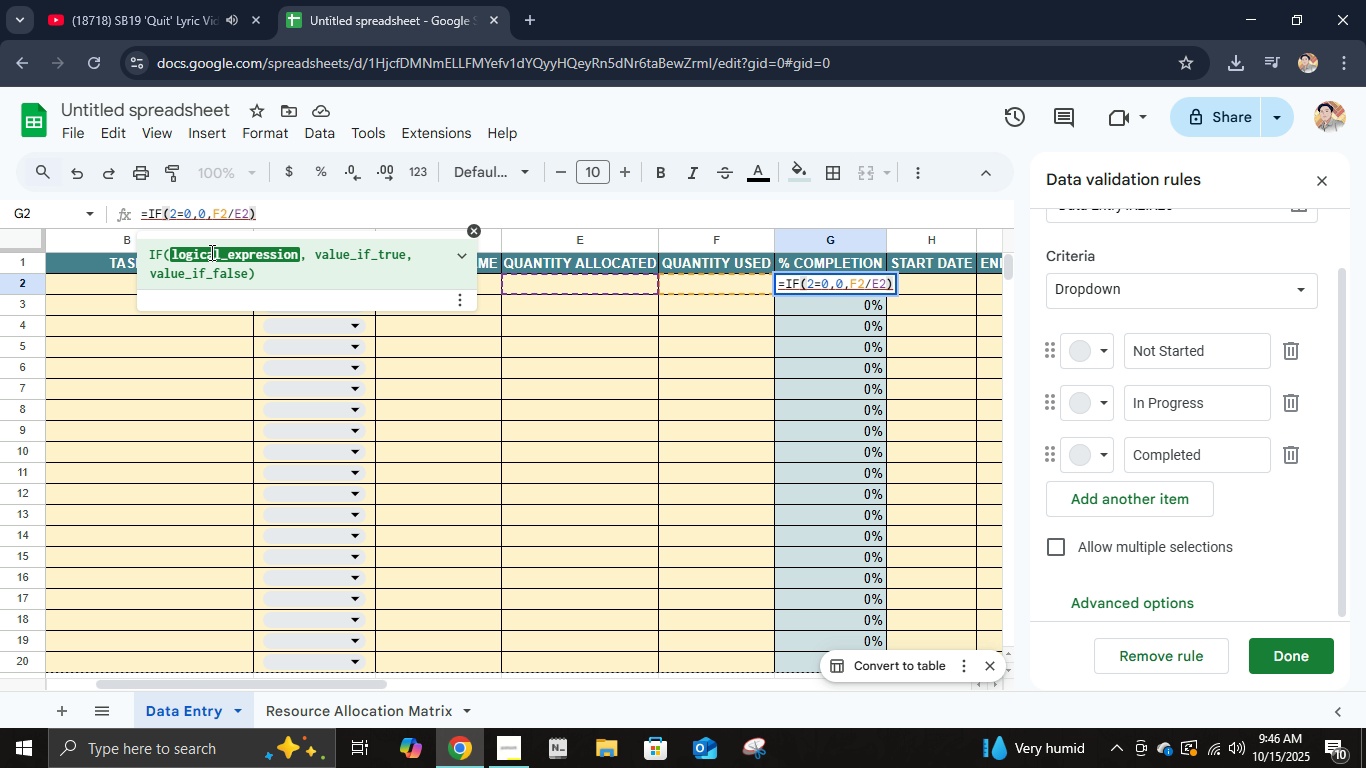 
key(E)
 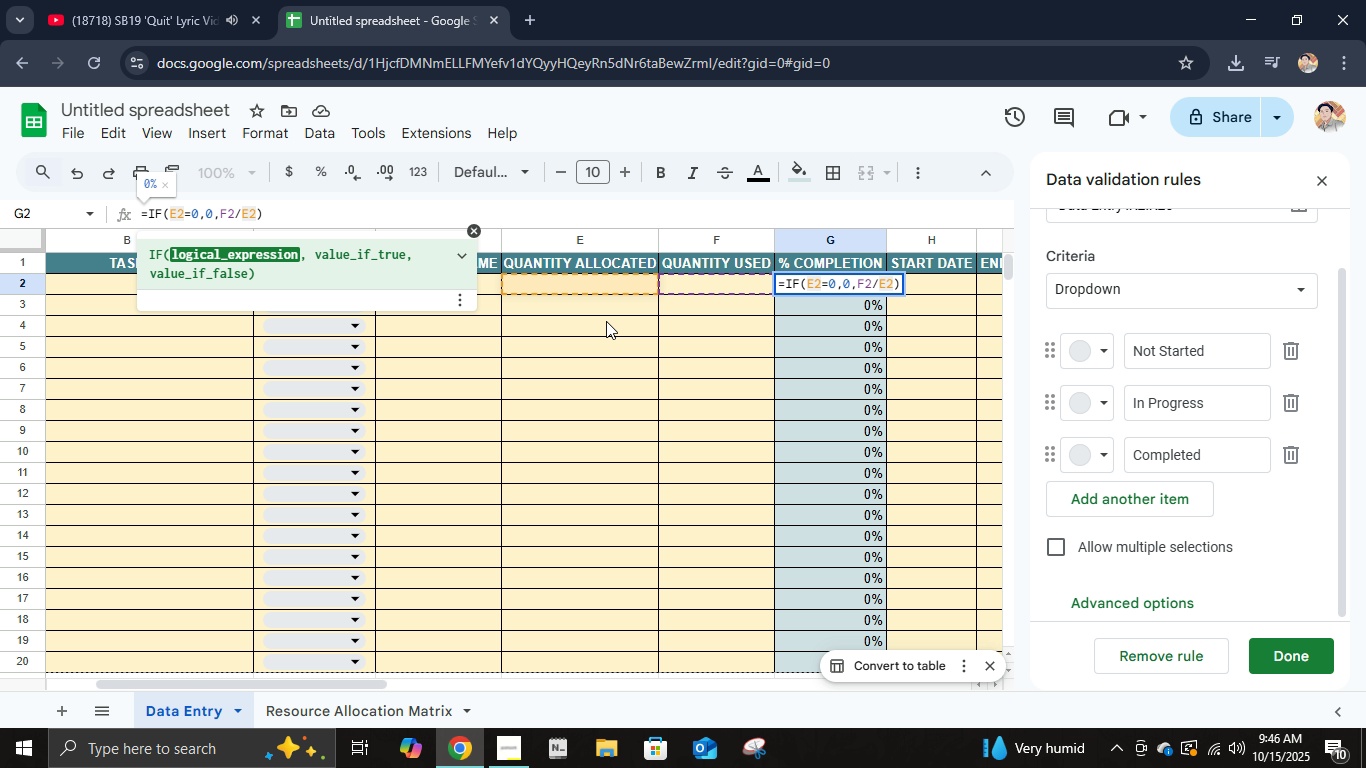 
wait(8.87)
 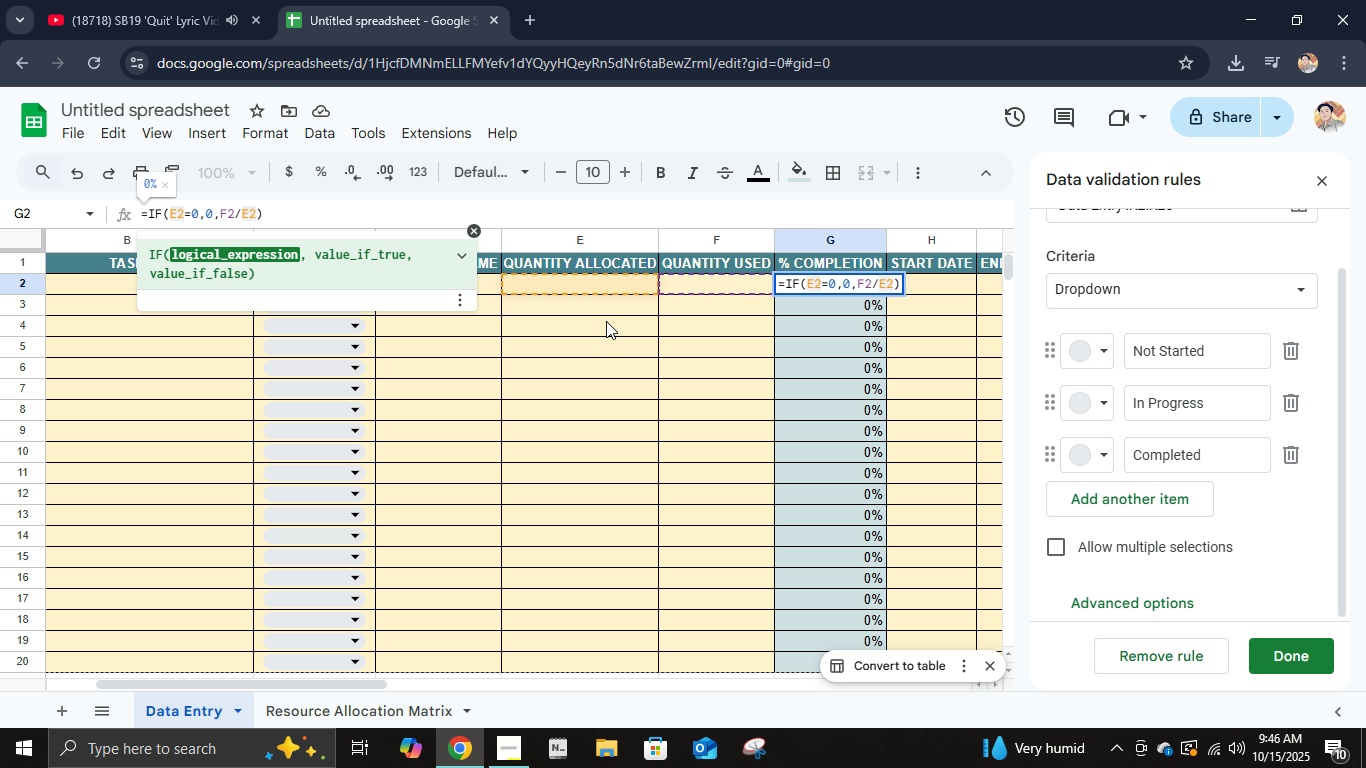 
key(Enter)
 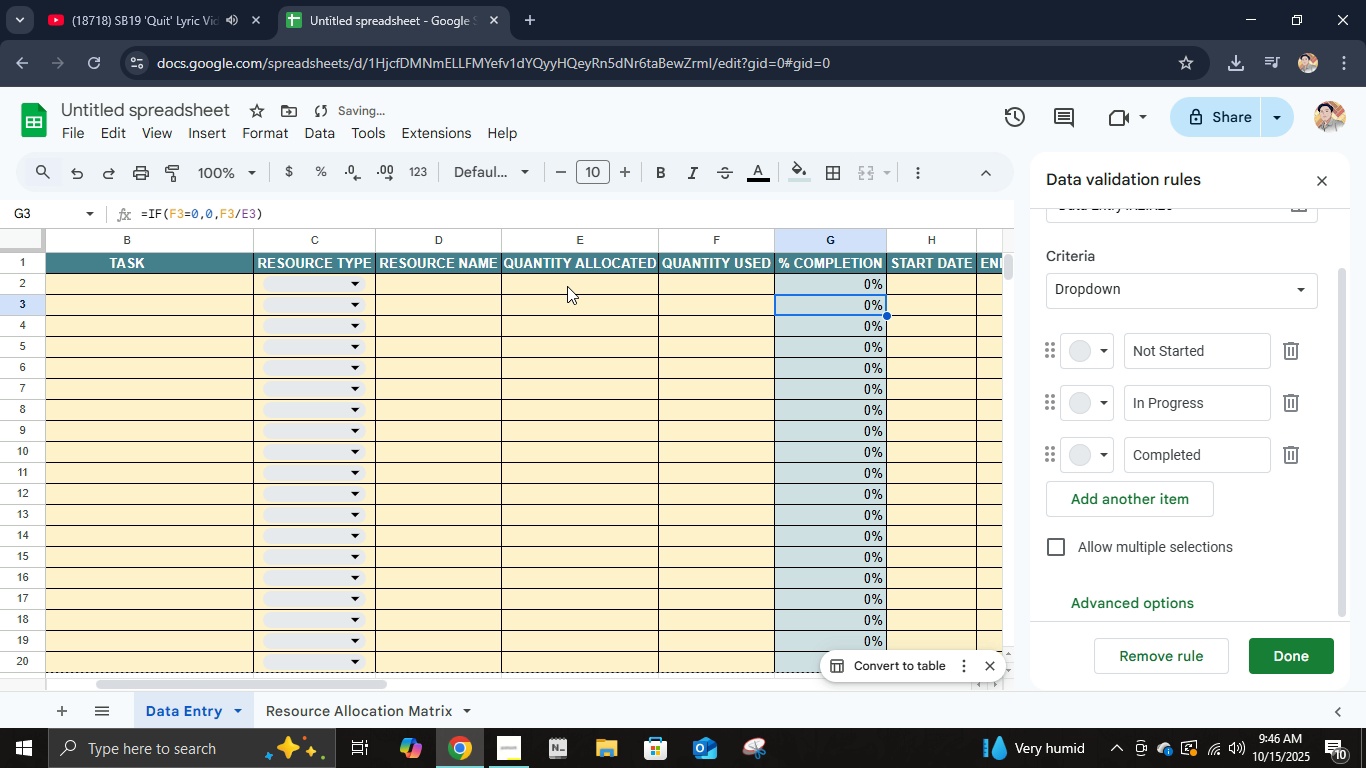 
left_click([568, 286])
 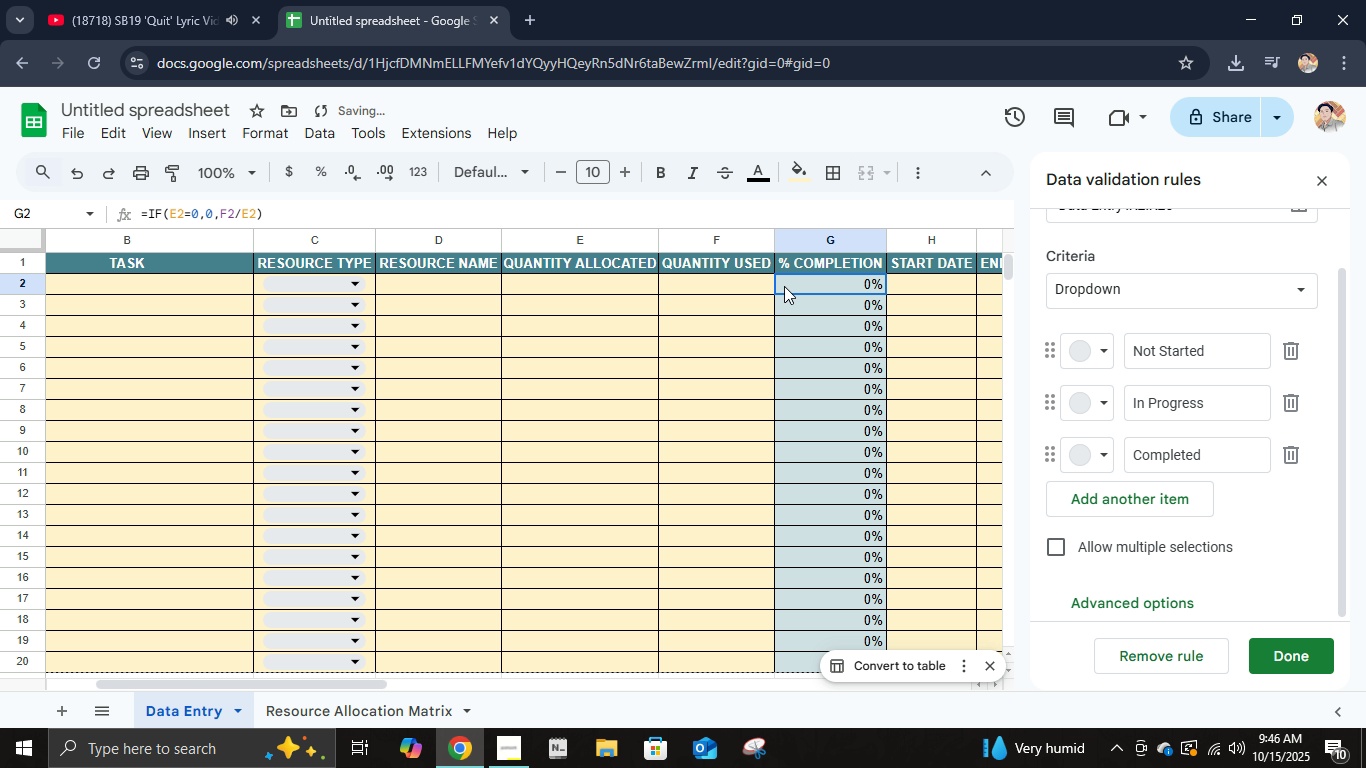 
left_click([784, 286])
 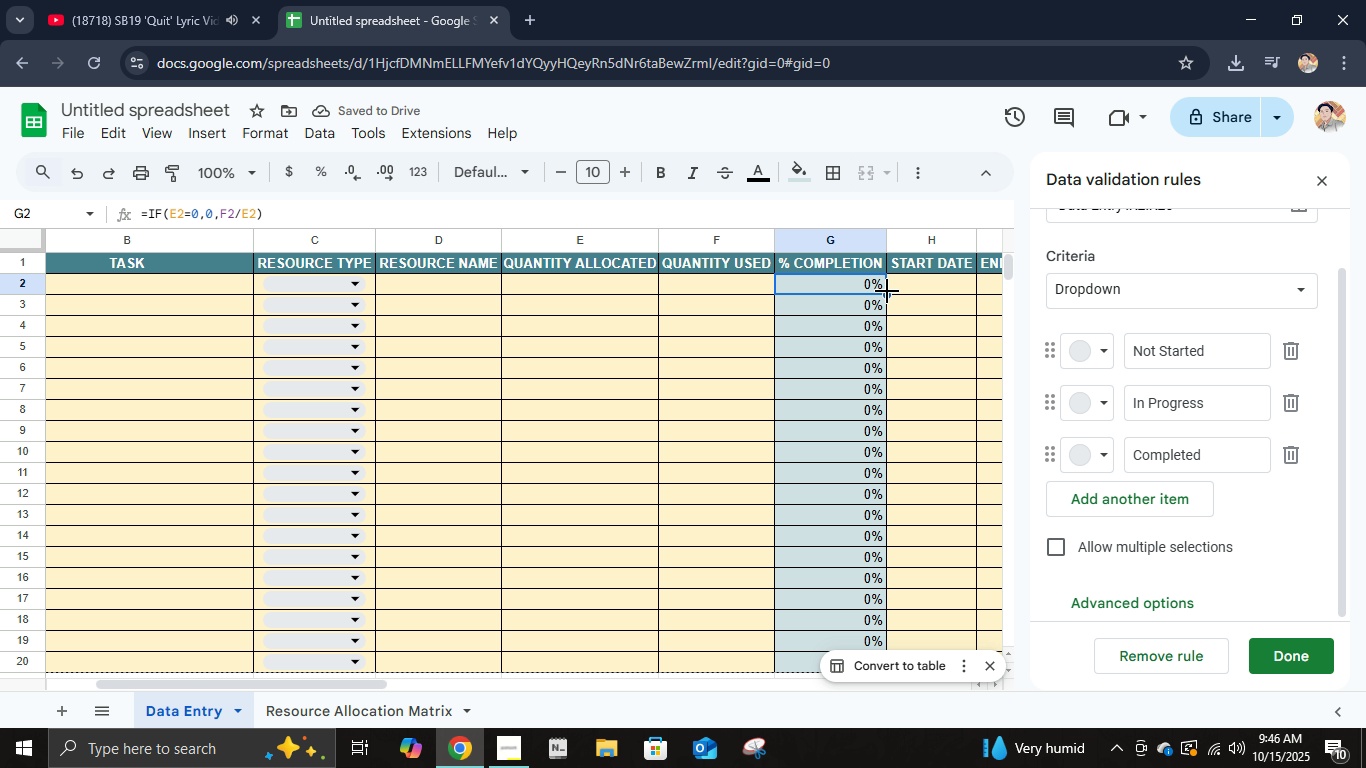 
double_click([887, 291])
 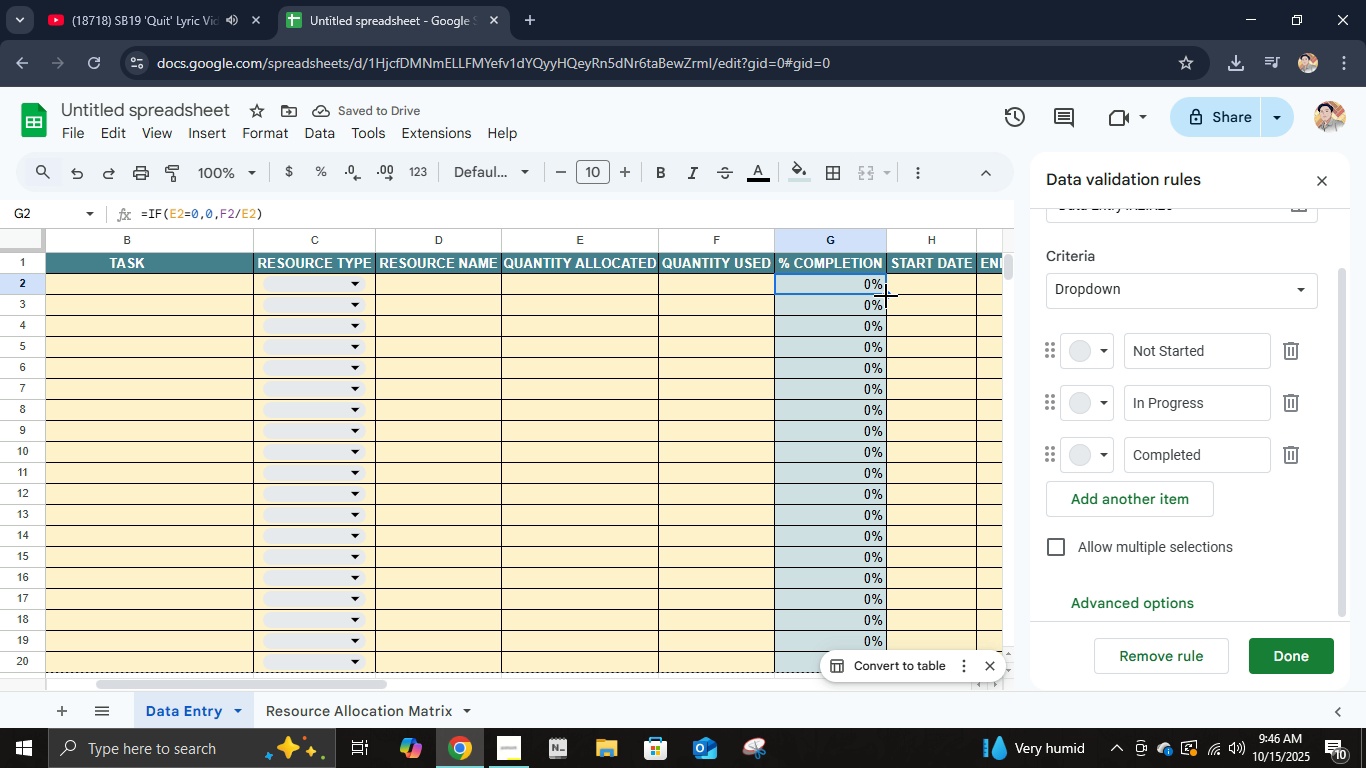 
left_click_drag(start_coordinate=[886, 296], to_coordinate=[859, 265])
 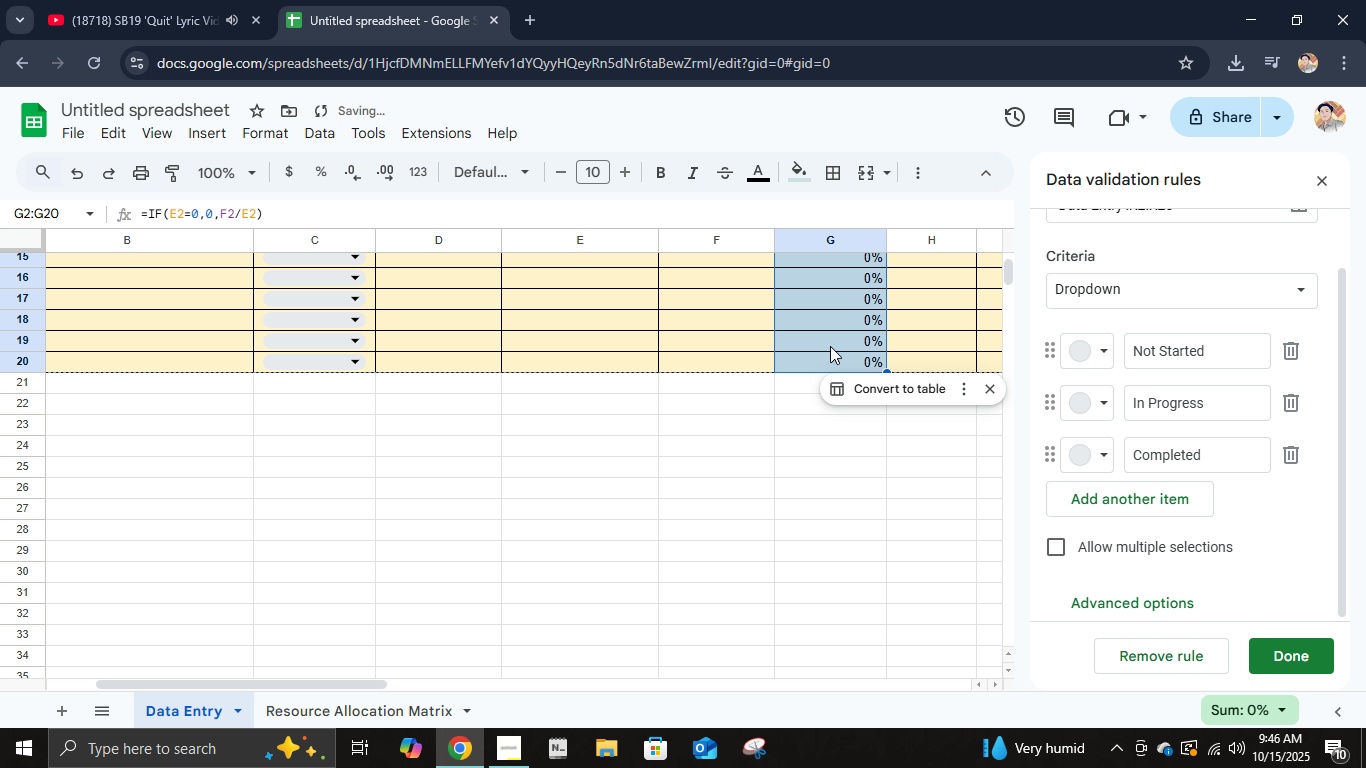 
scroll: coordinate [874, 530], scroll_direction: down, amount: 3.0
 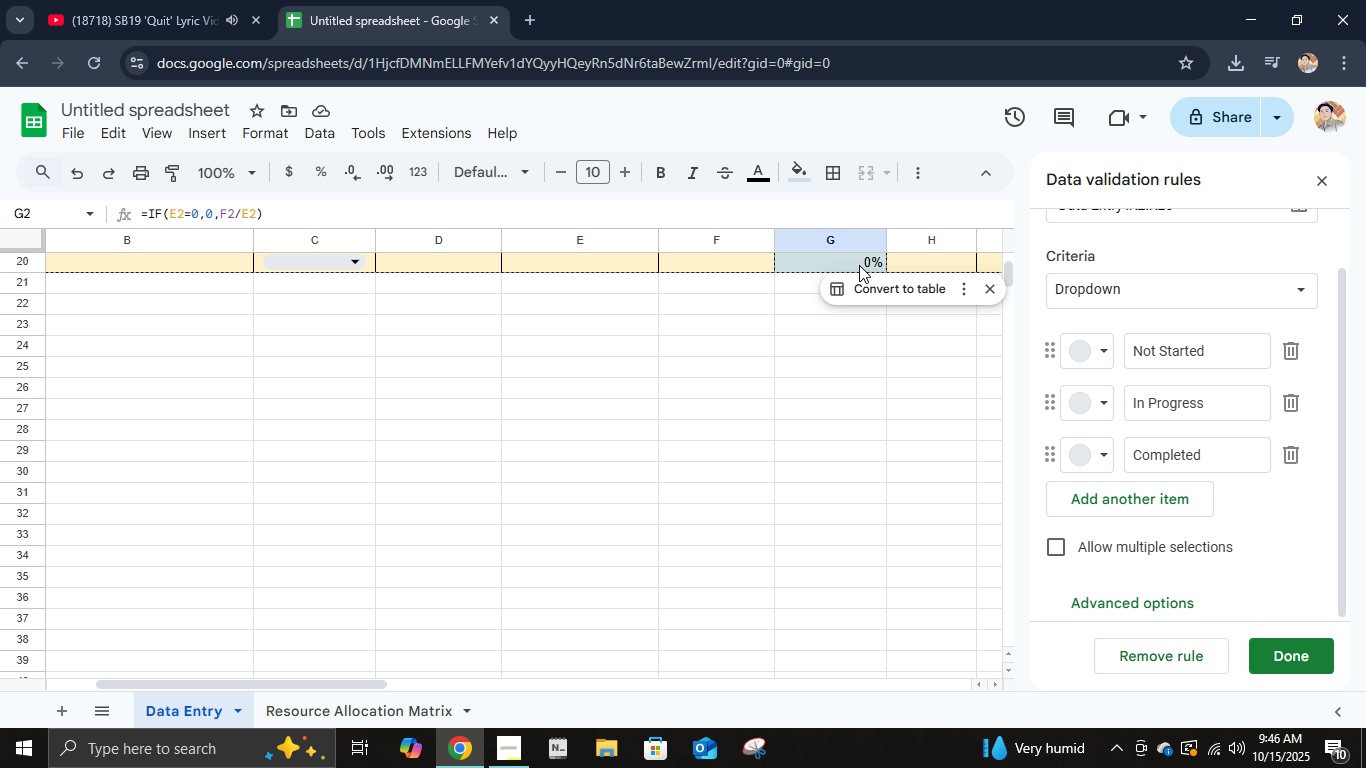 
scroll: coordinate [823, 384], scroll_direction: up, amount: 8.0
 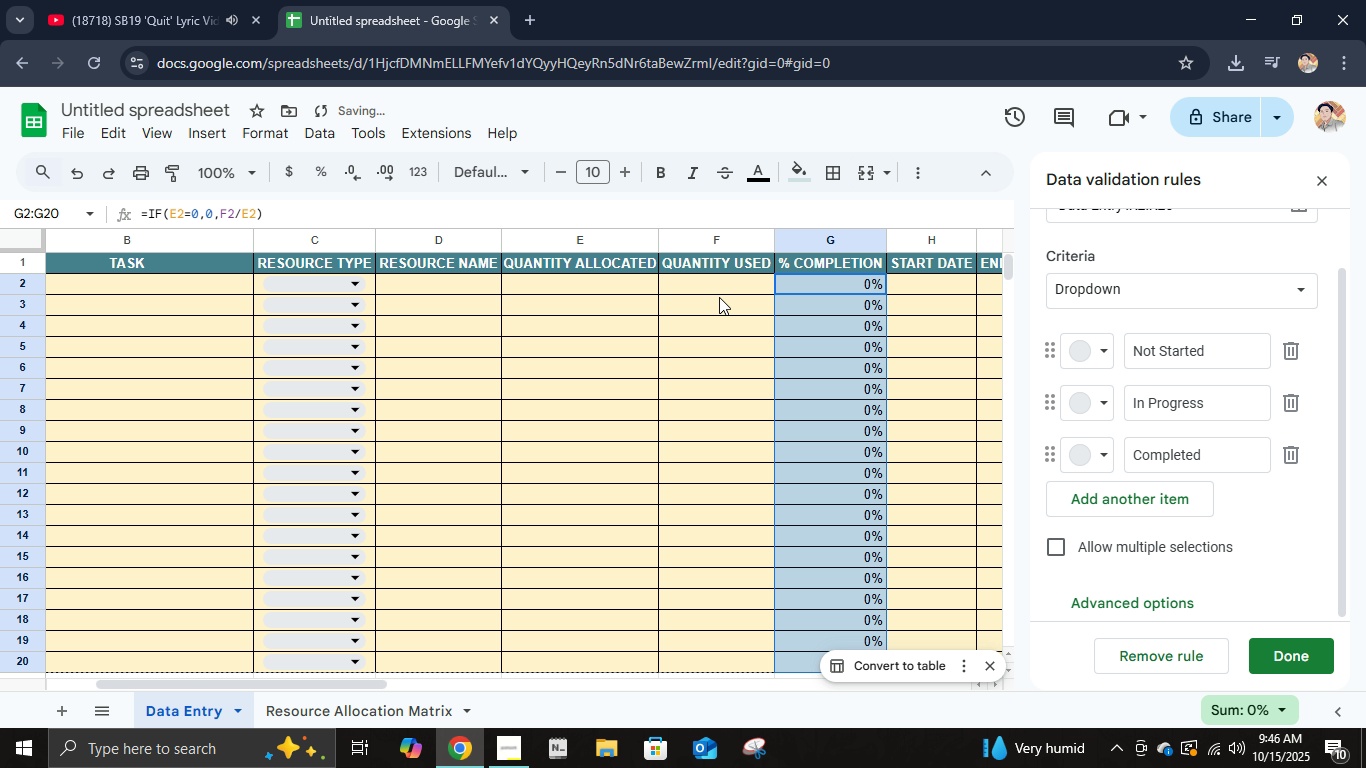 
left_click([719, 294])
 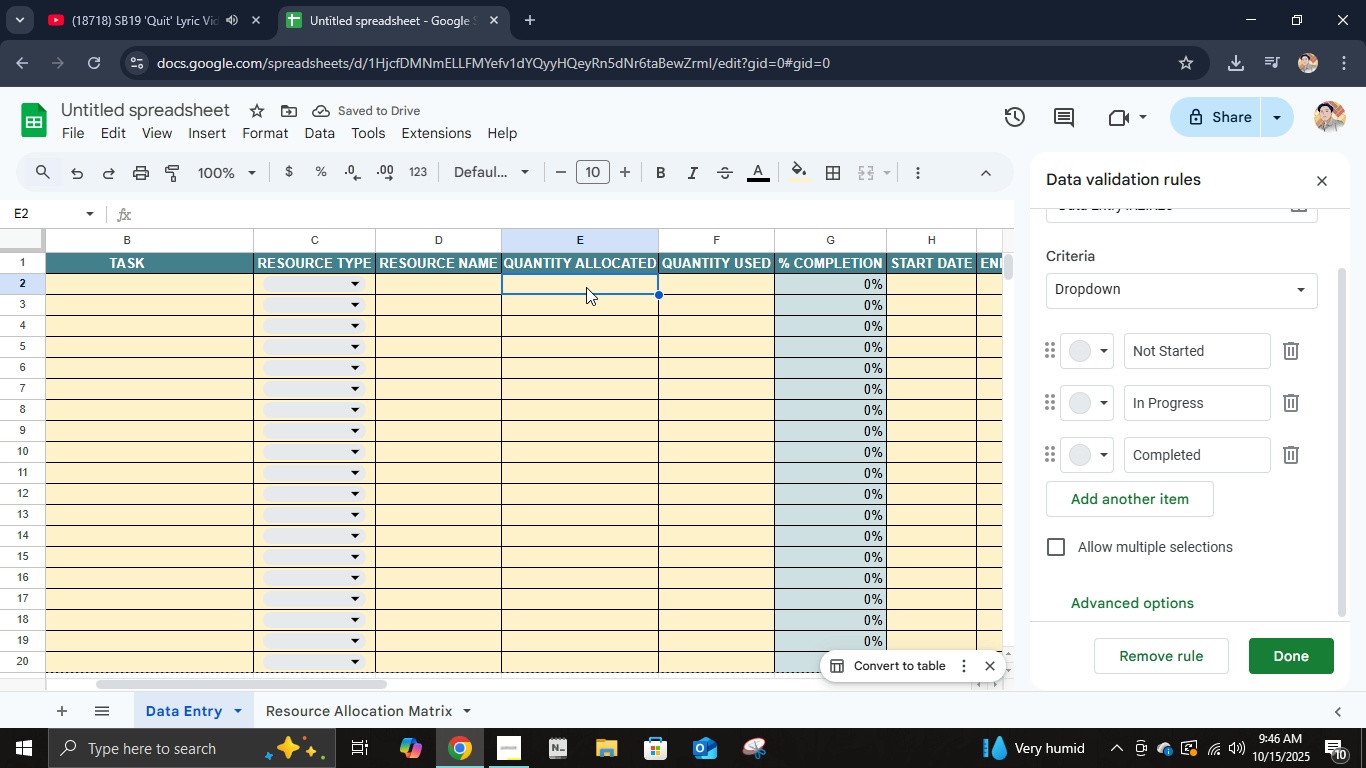 
key(Numpad5)
 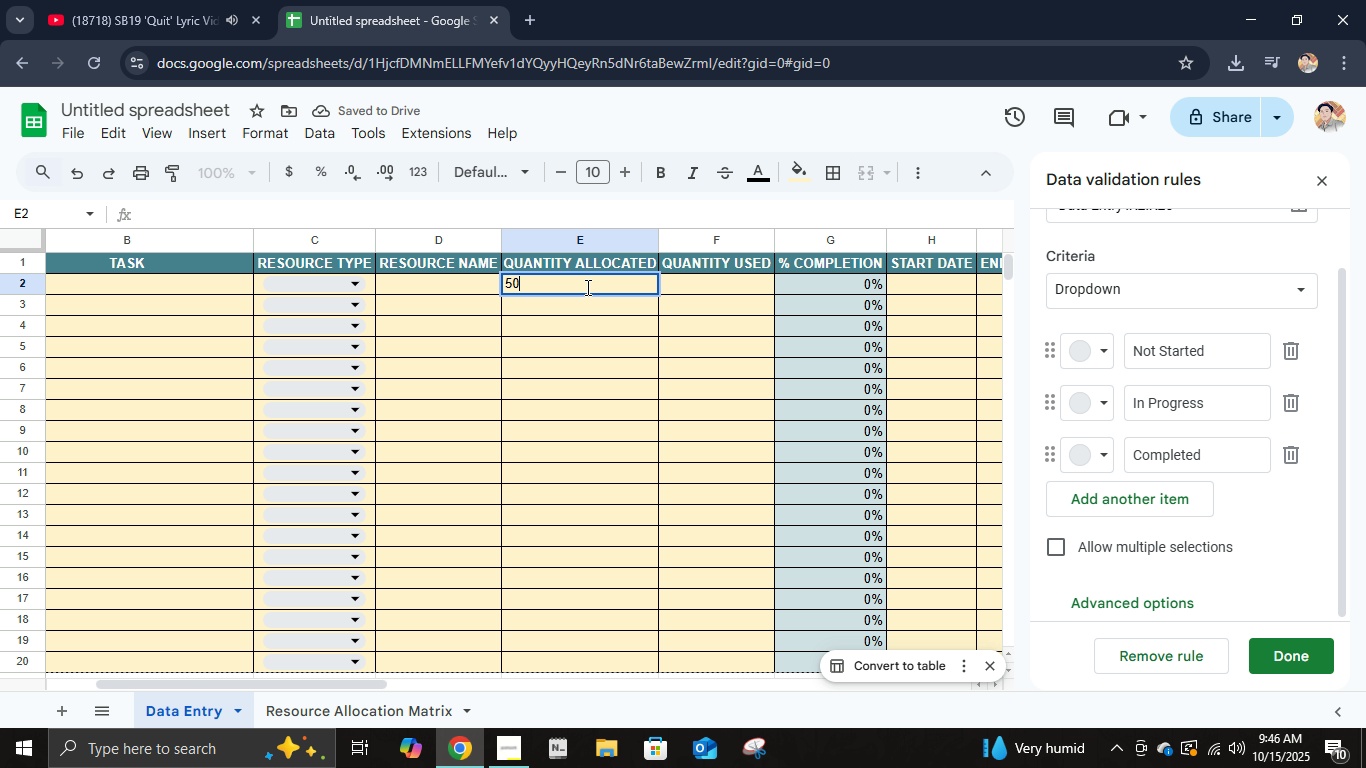 
key(Numpad0)
 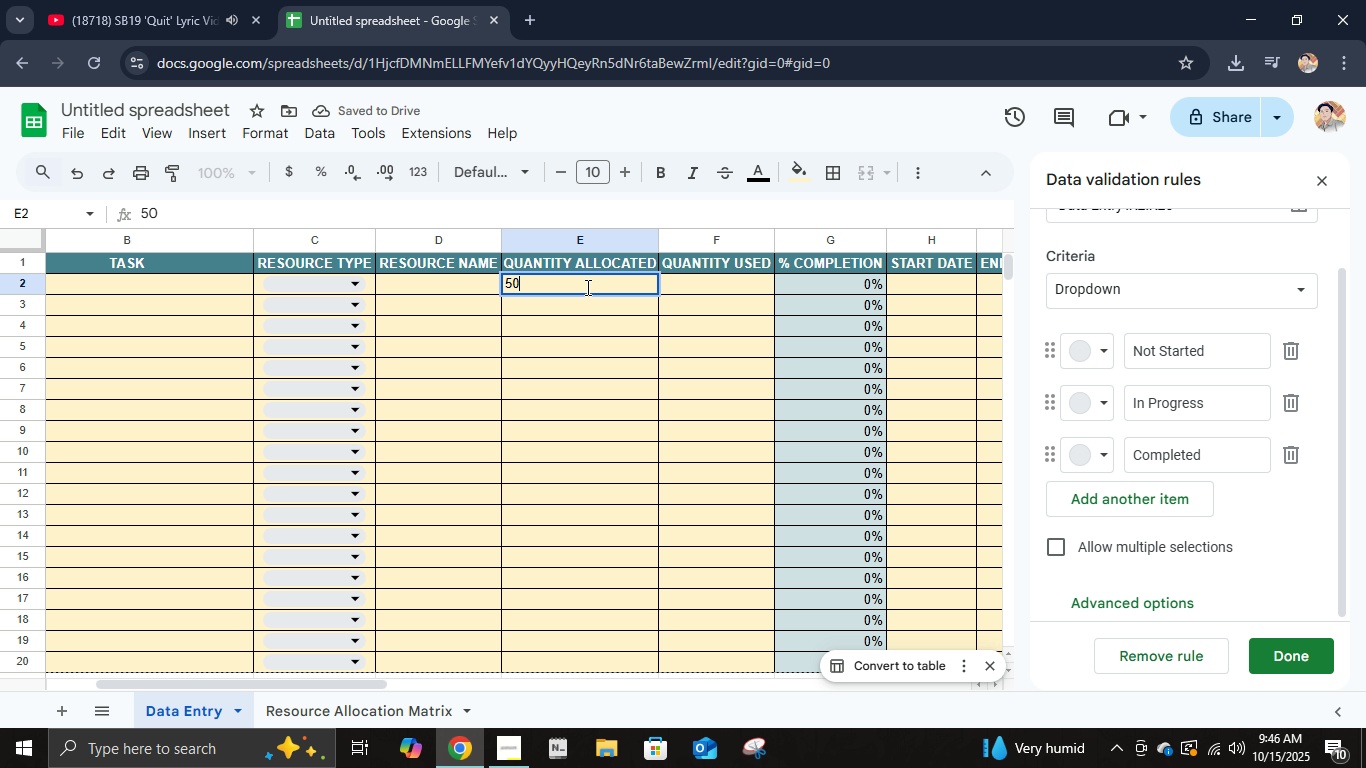 
key(NumpadEnter)
 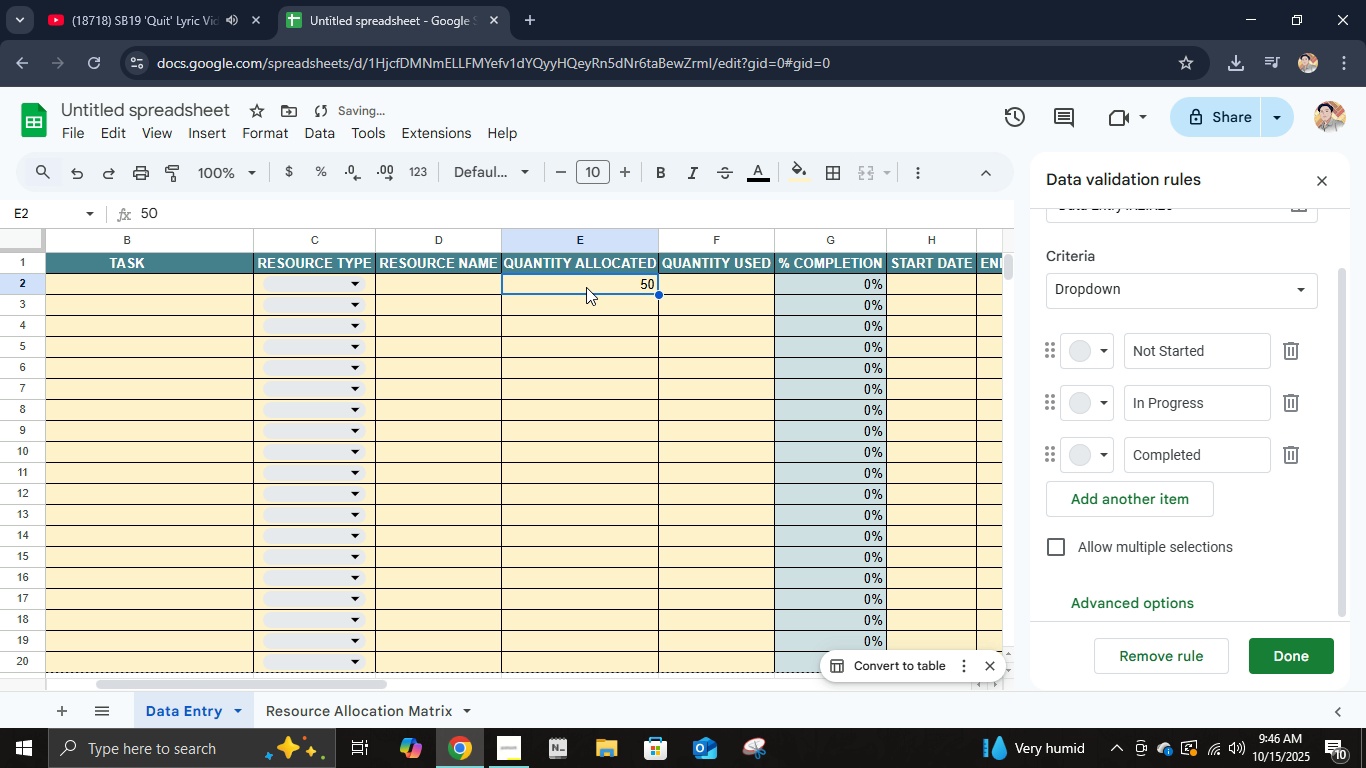 
key(ArrowUp)
 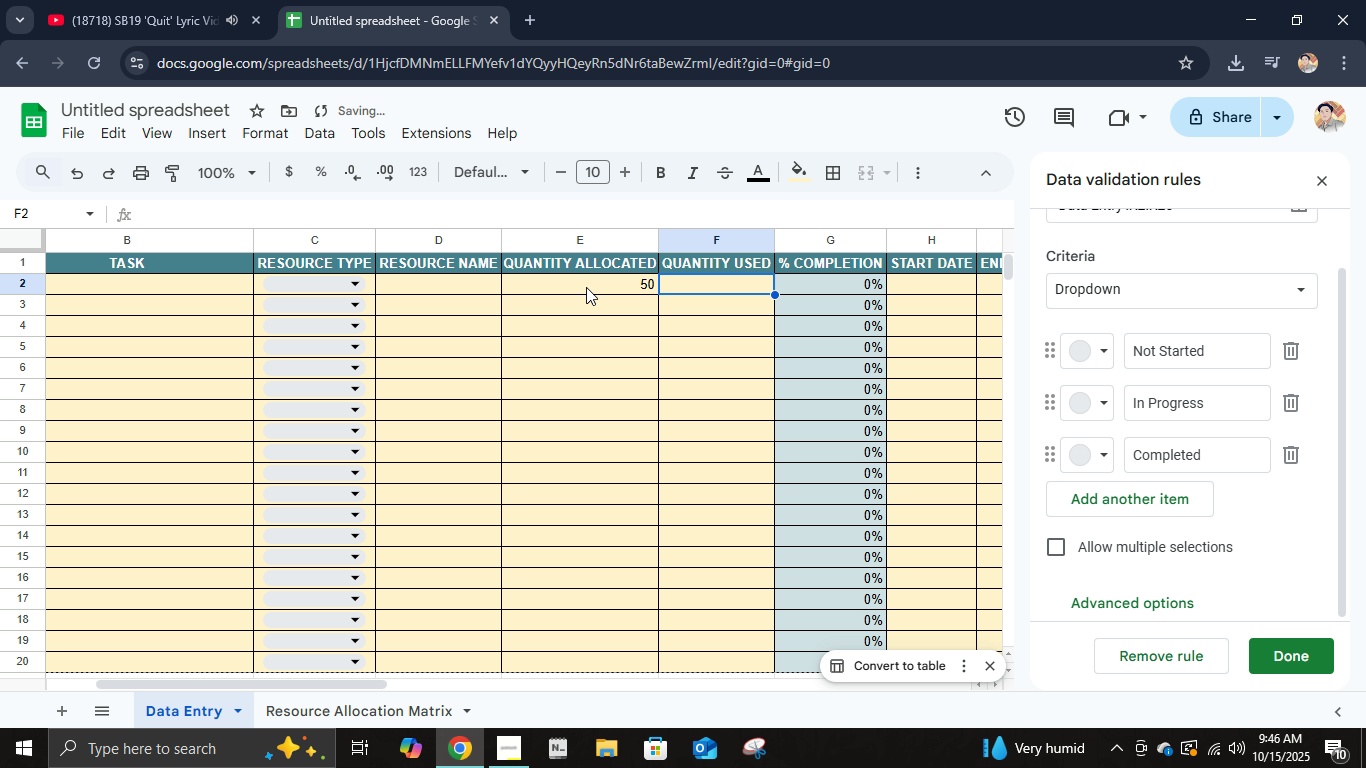 
key(ArrowRight)
 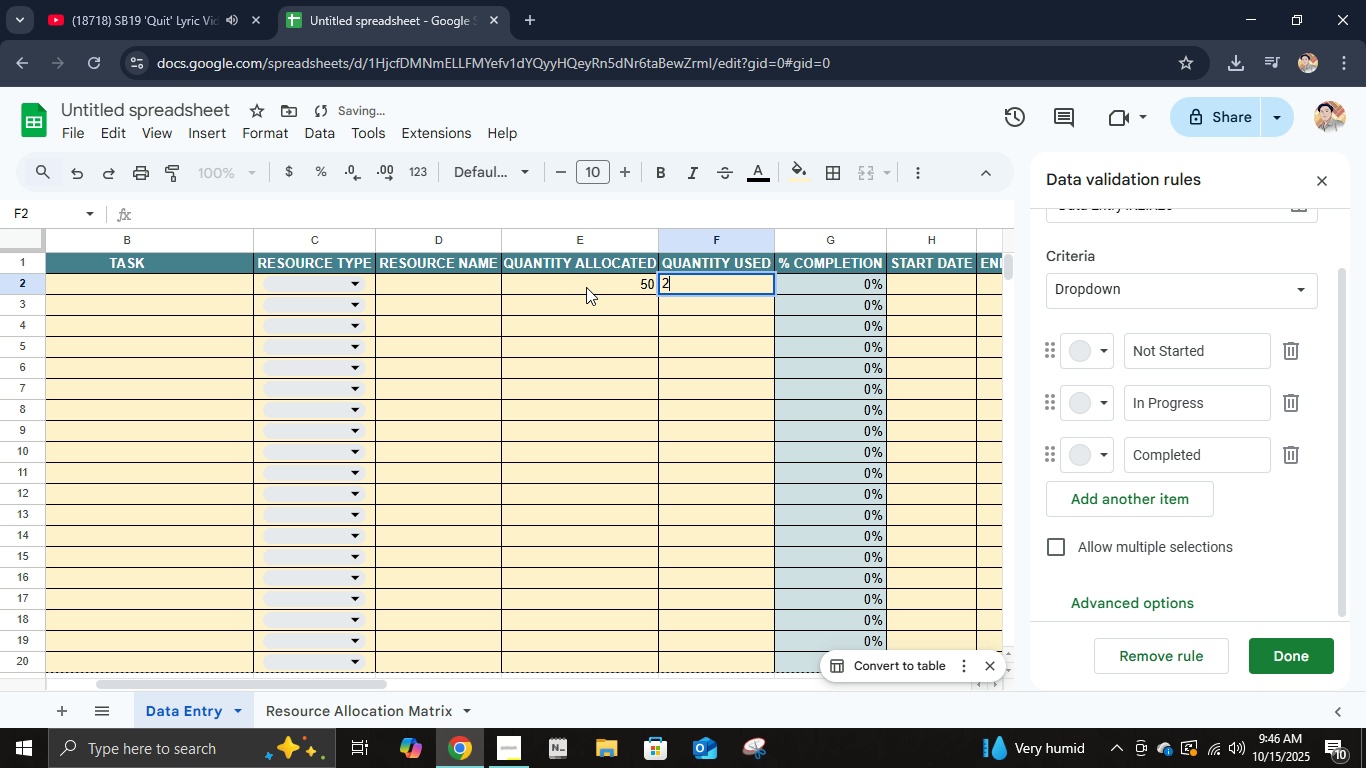 
key(Numpad2)
 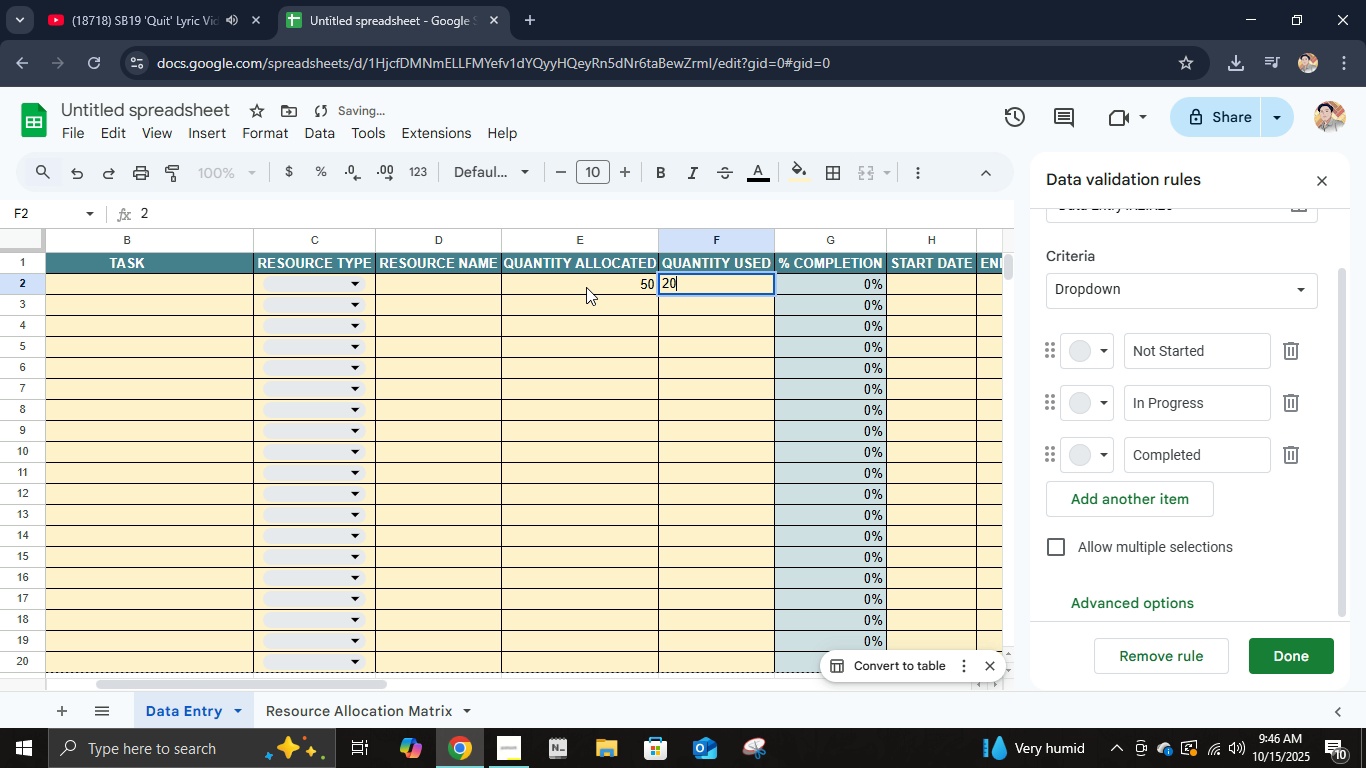 
key(Numpad0)
 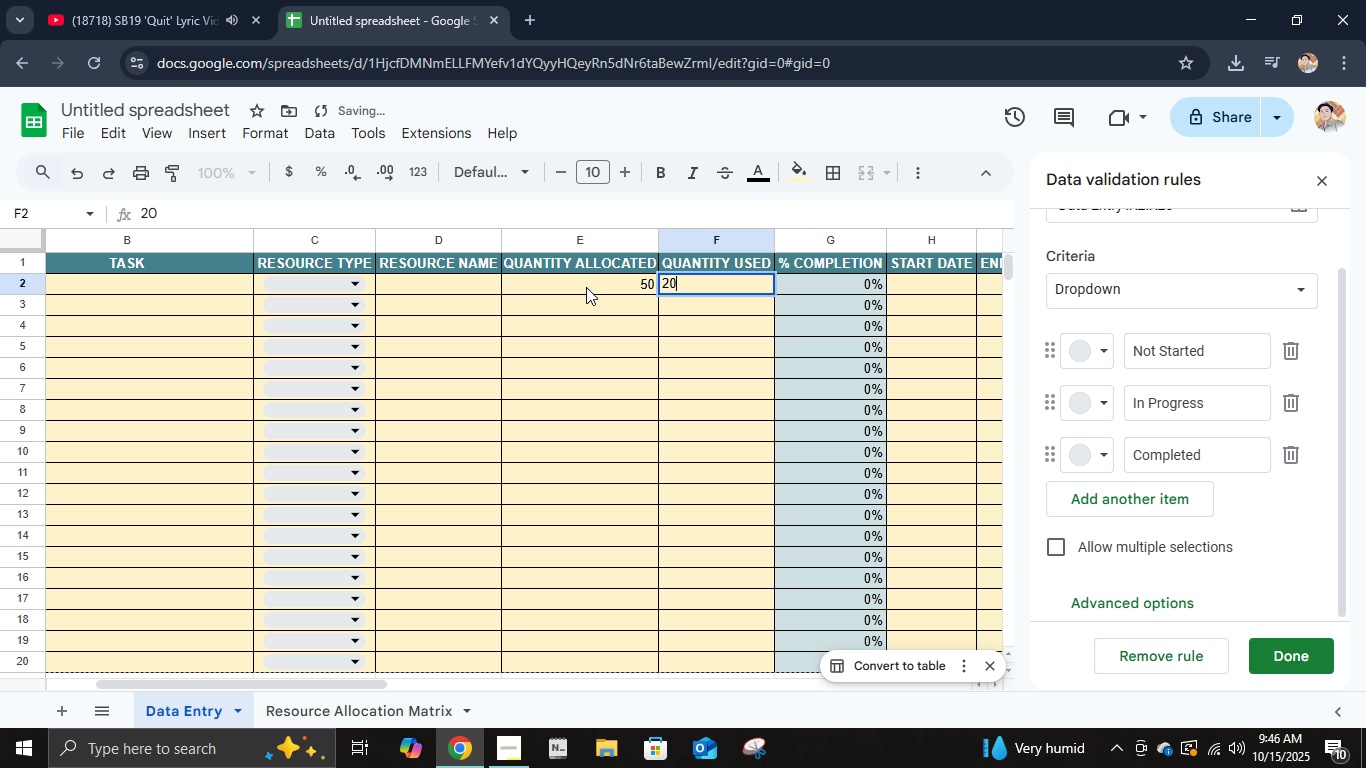 
key(NumpadEnter)
 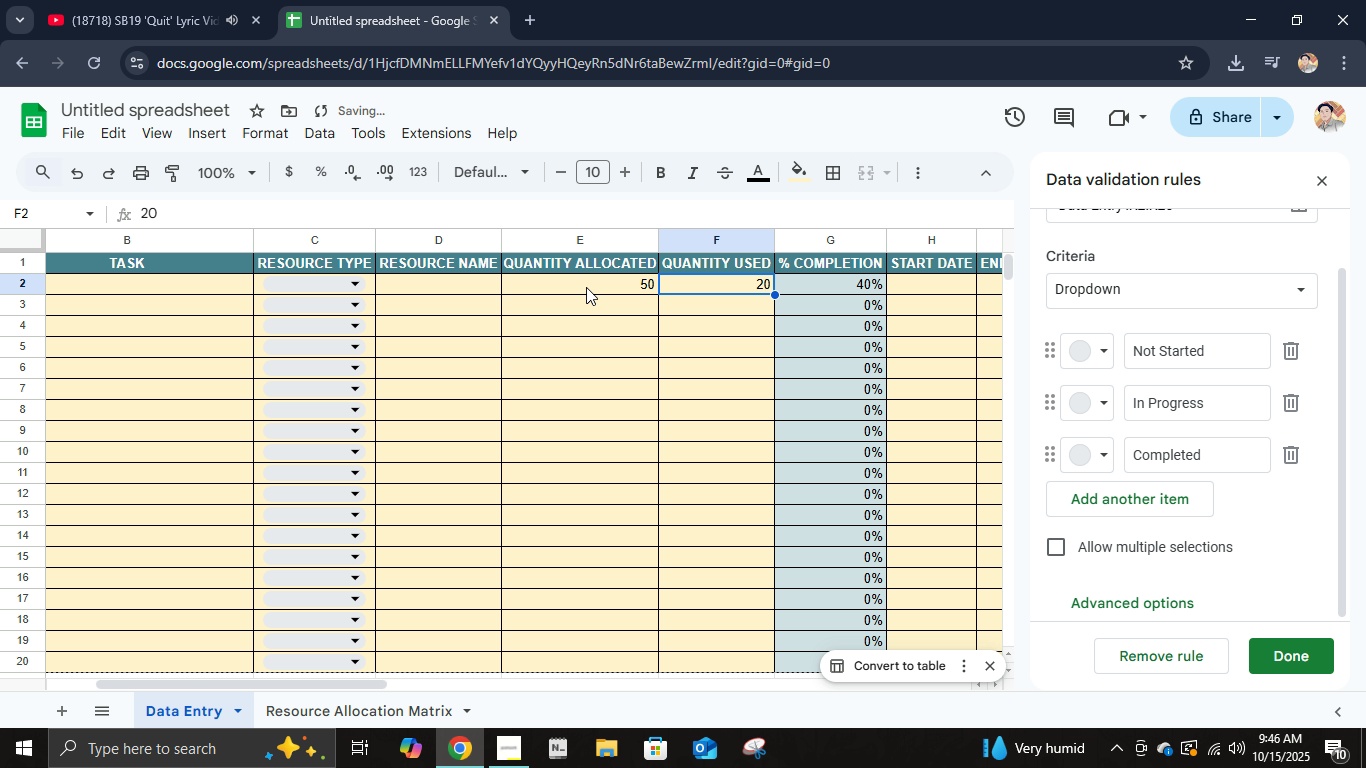 
key(ArrowUp)
 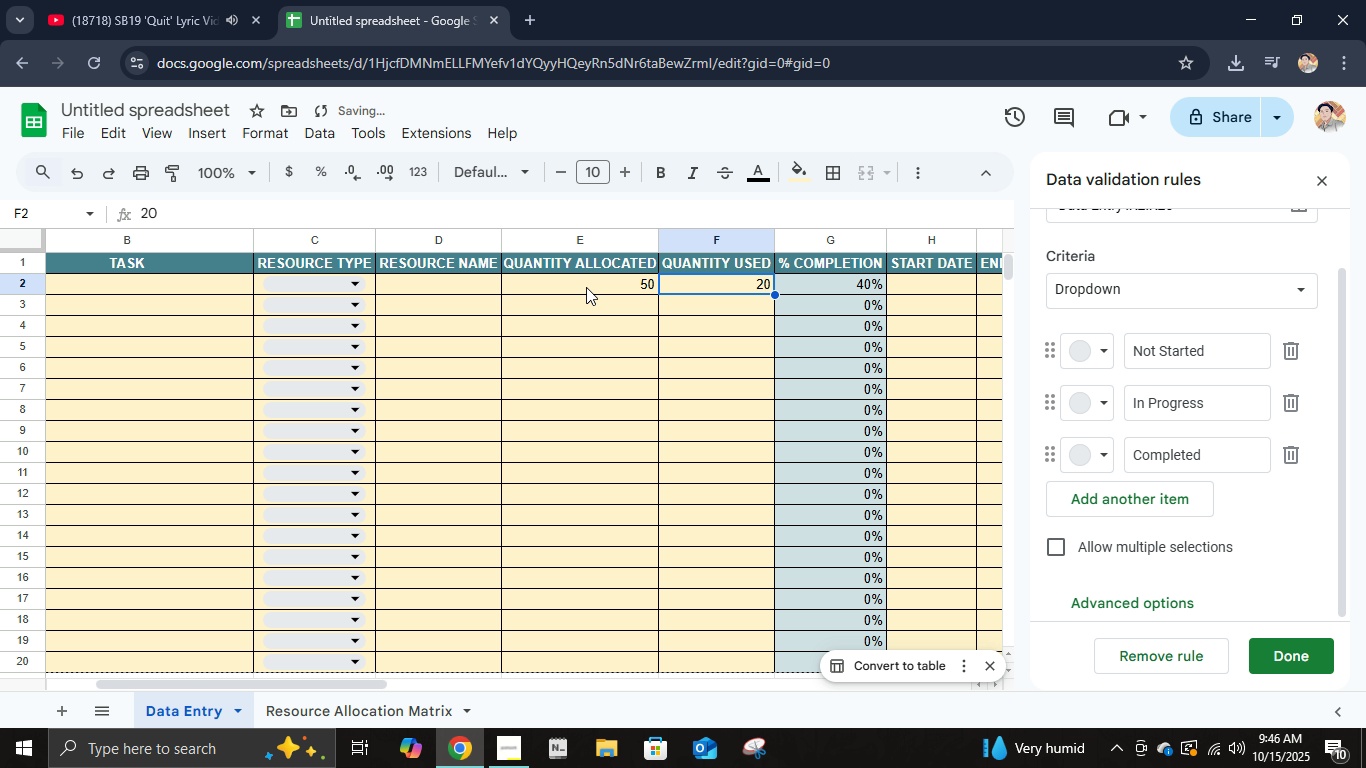 
key(ArrowLeft)
 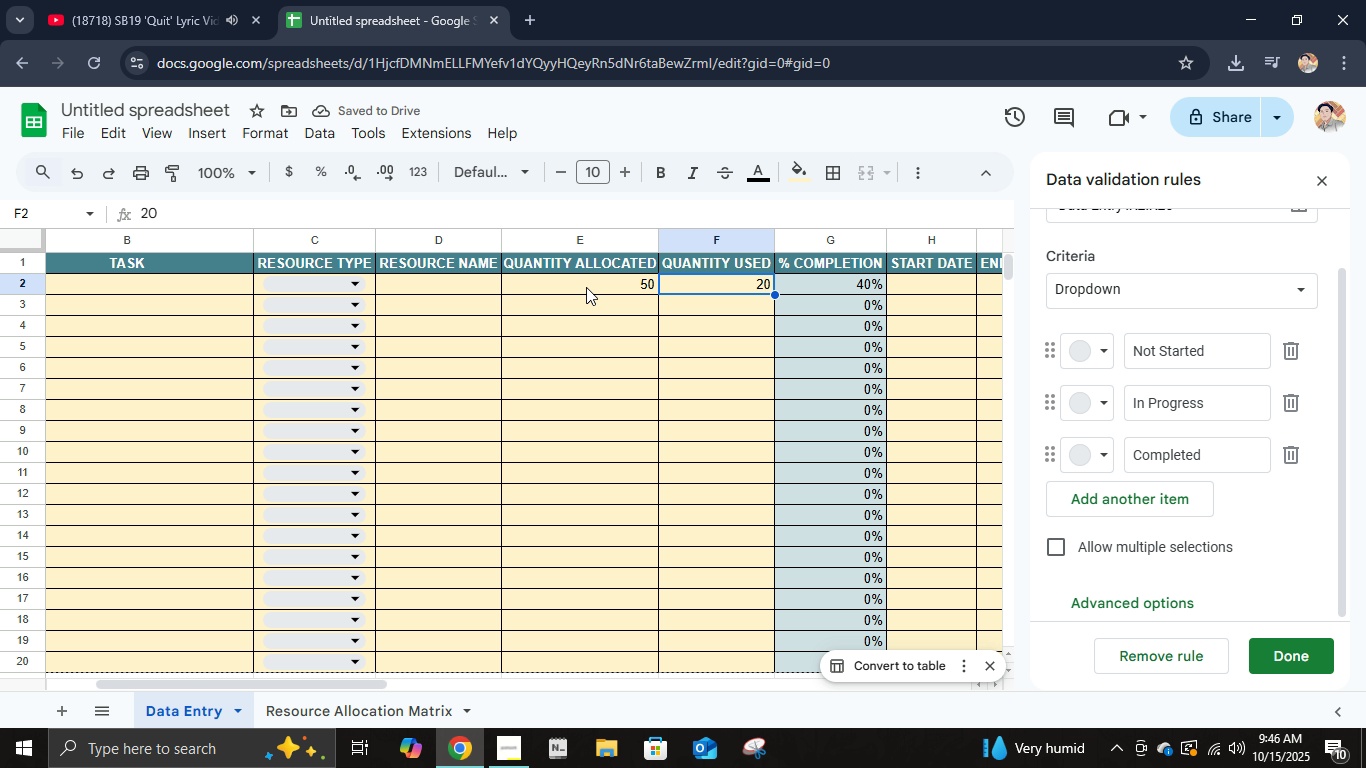 
key(ArrowRight)
 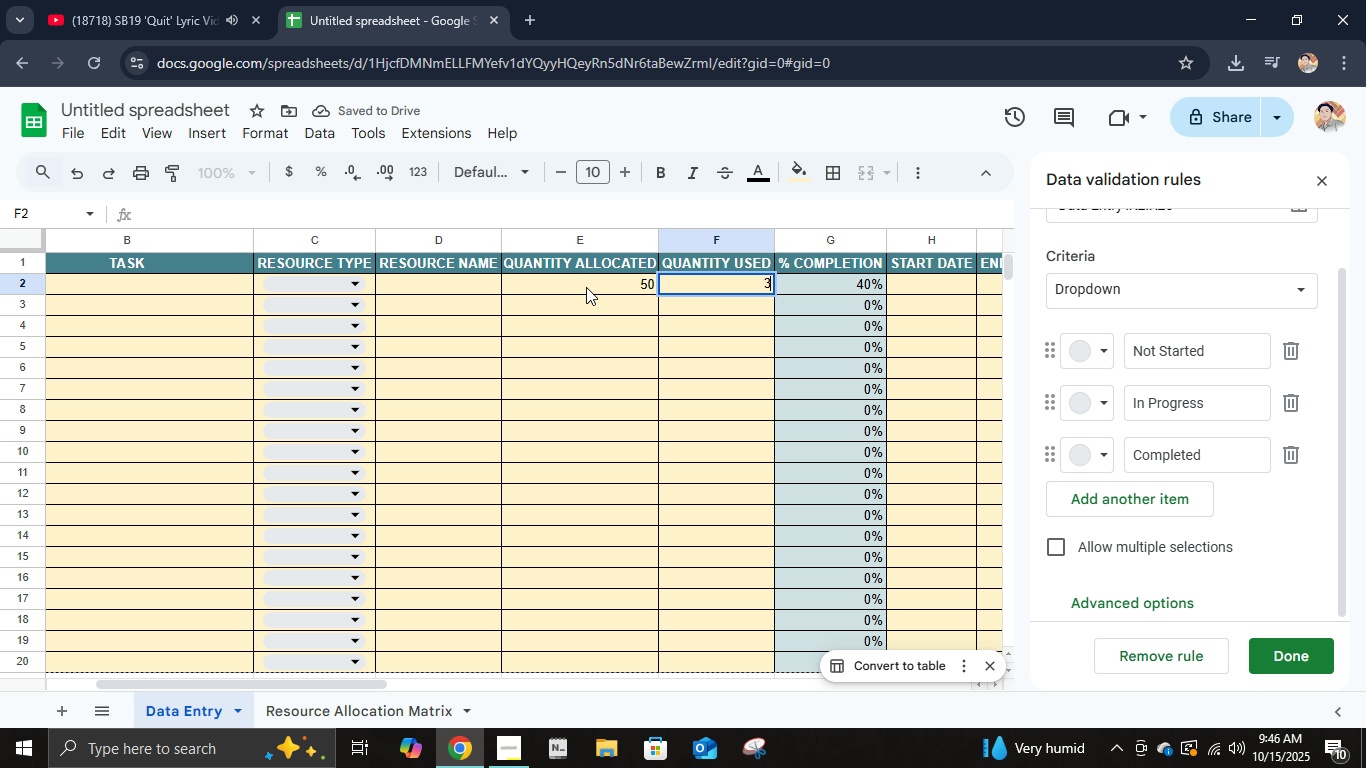 
key(Numpad3)
 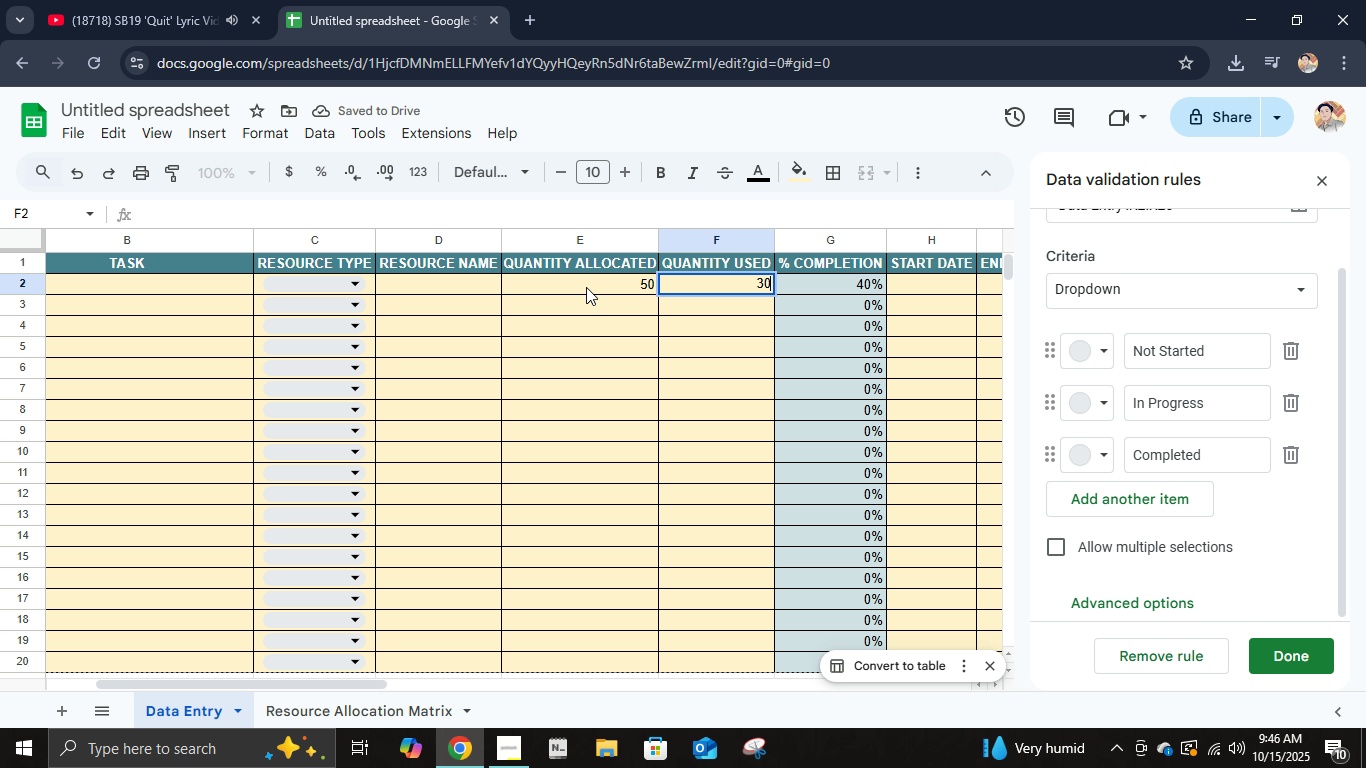 
key(Numpad0)
 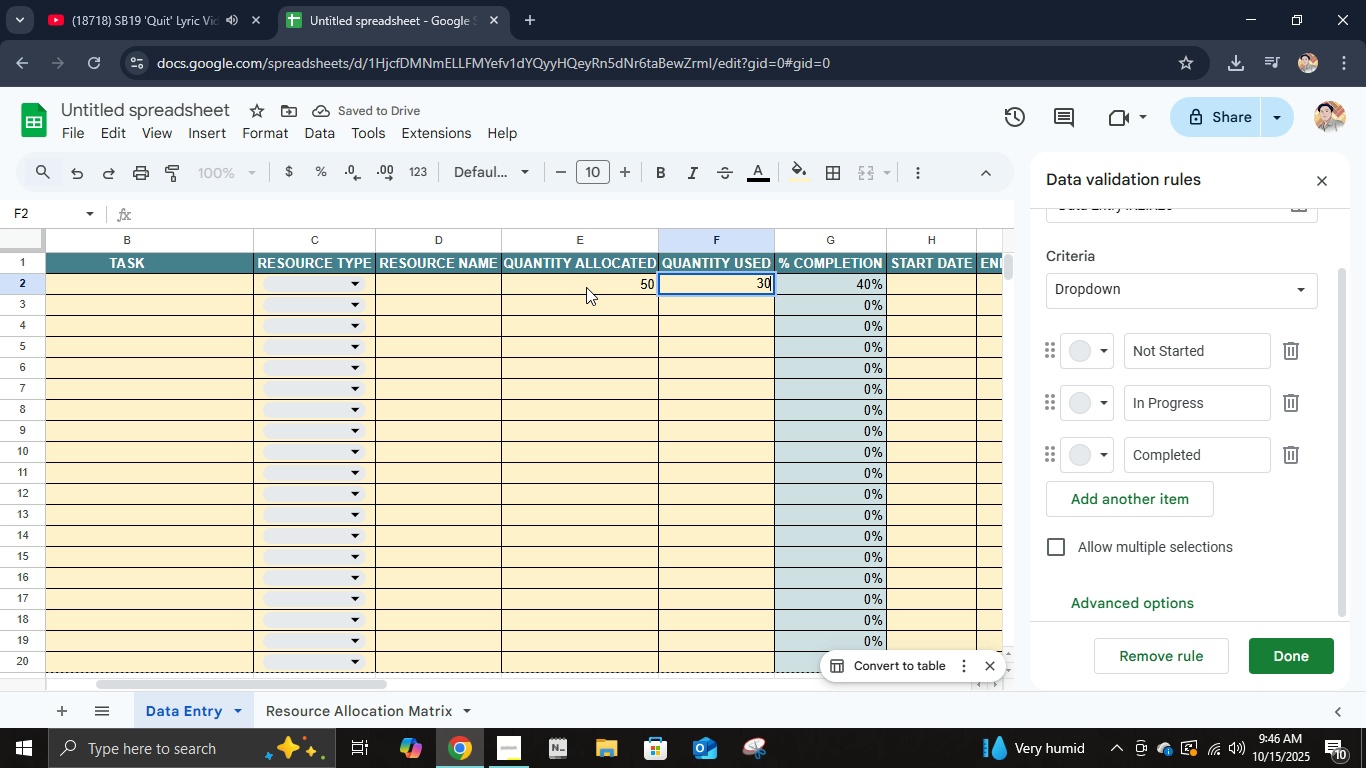 
key(NumpadEnter)
 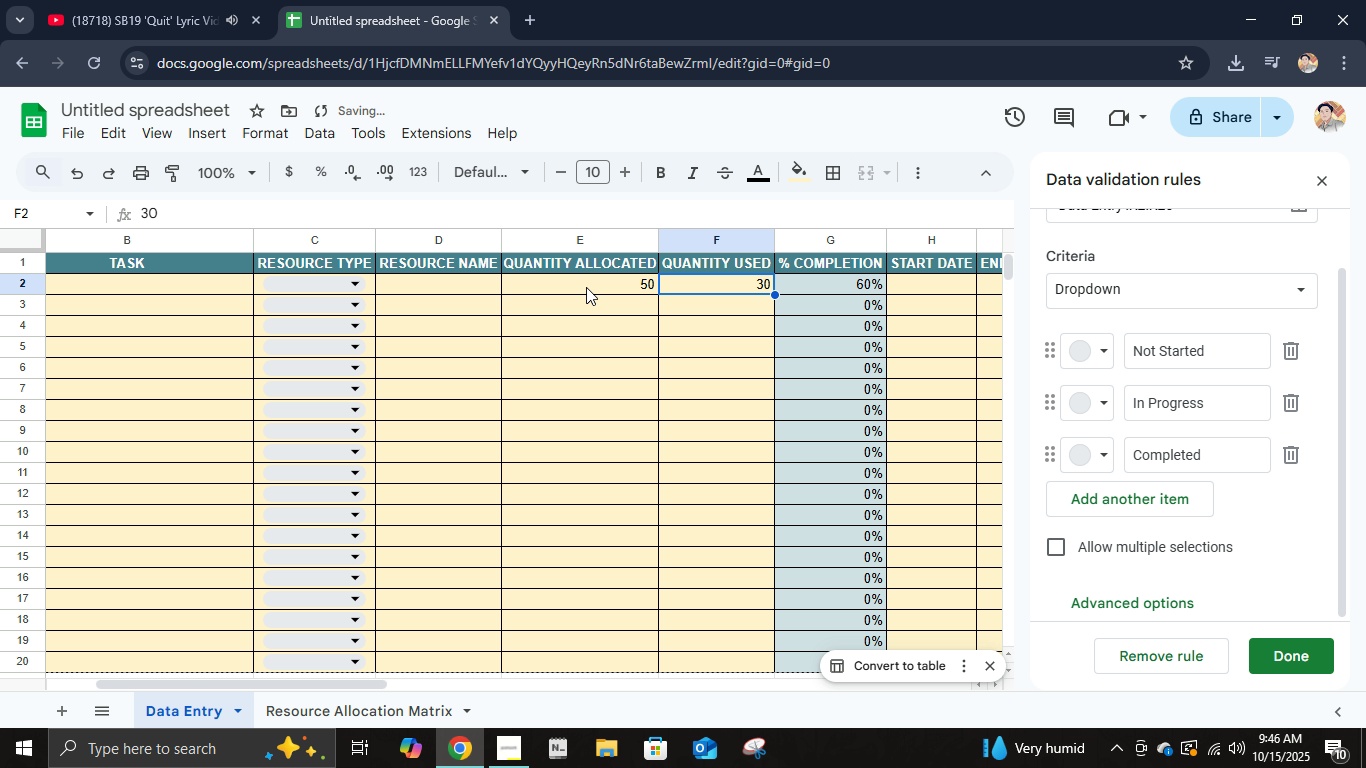 
key(ArrowUp)
 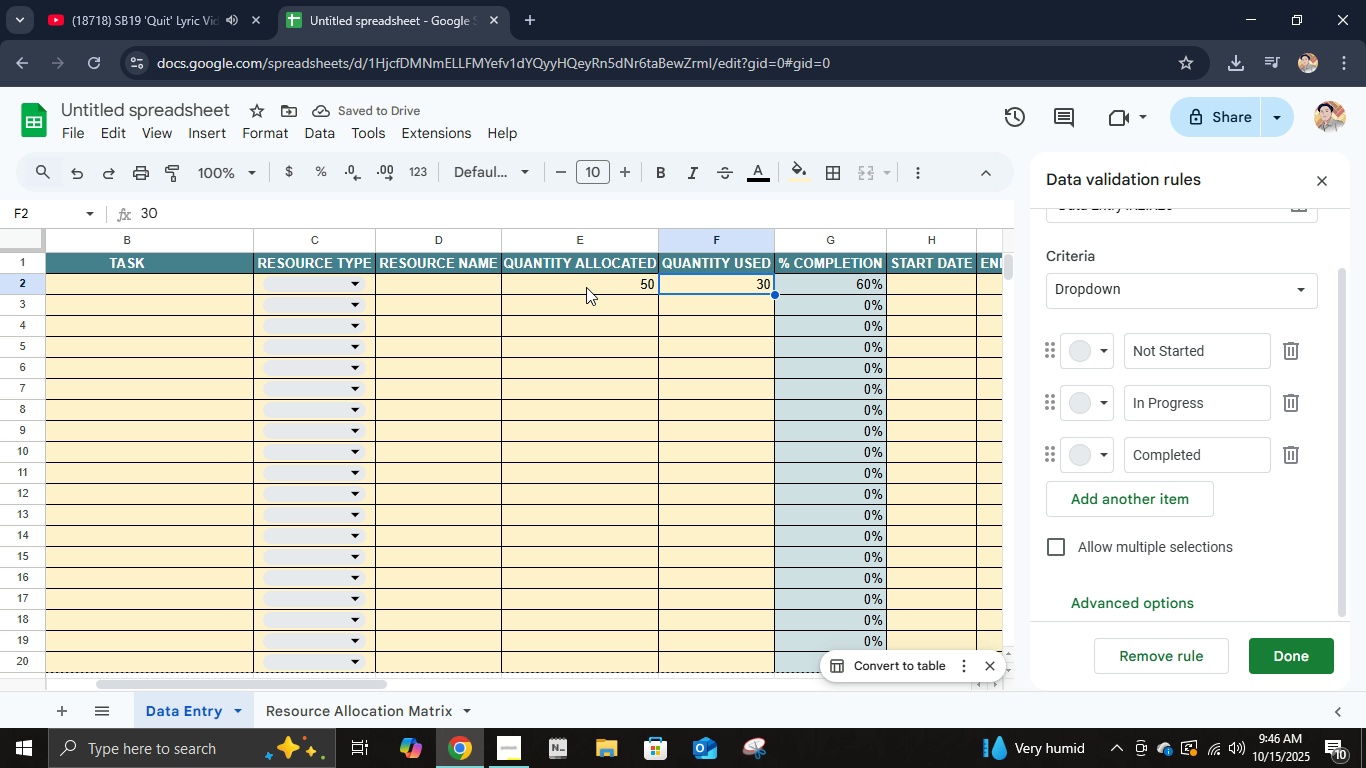 
key(Numpad4)
 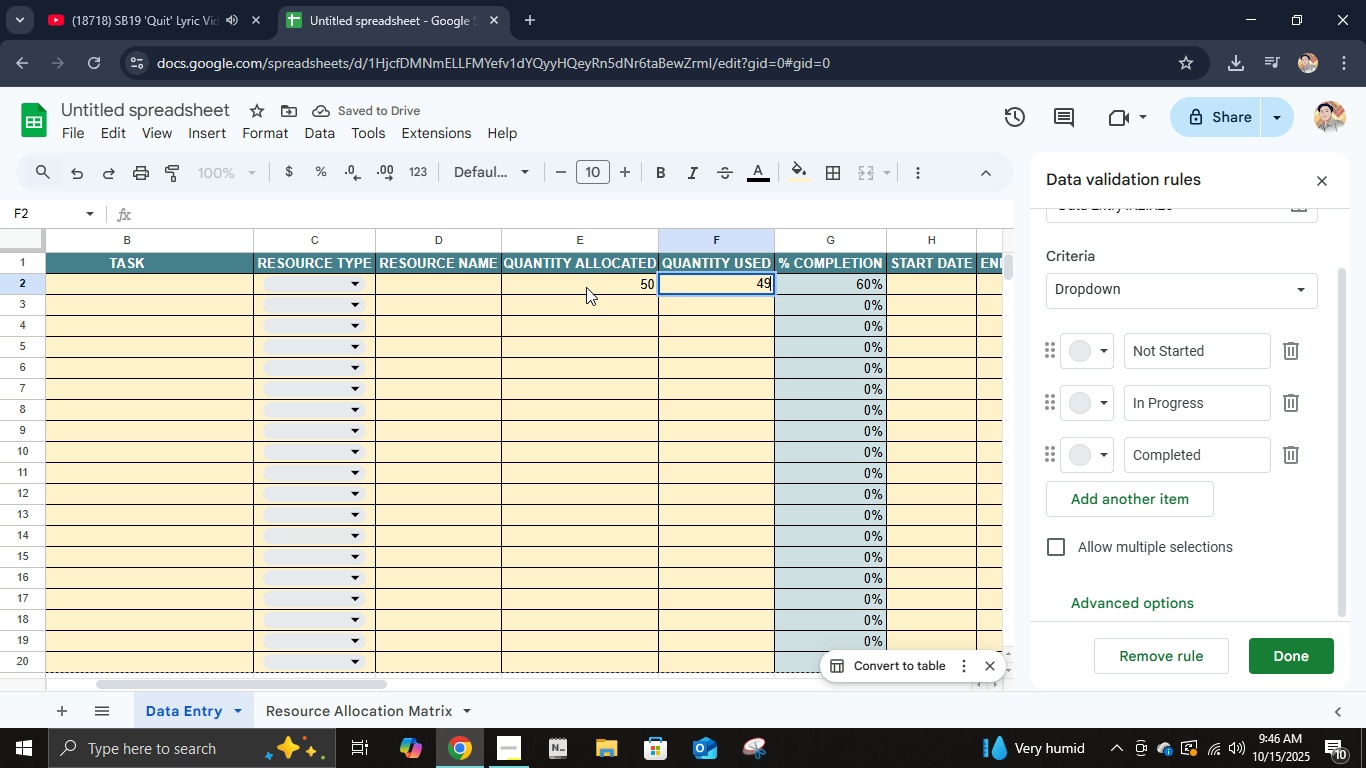 
key(Numpad9)
 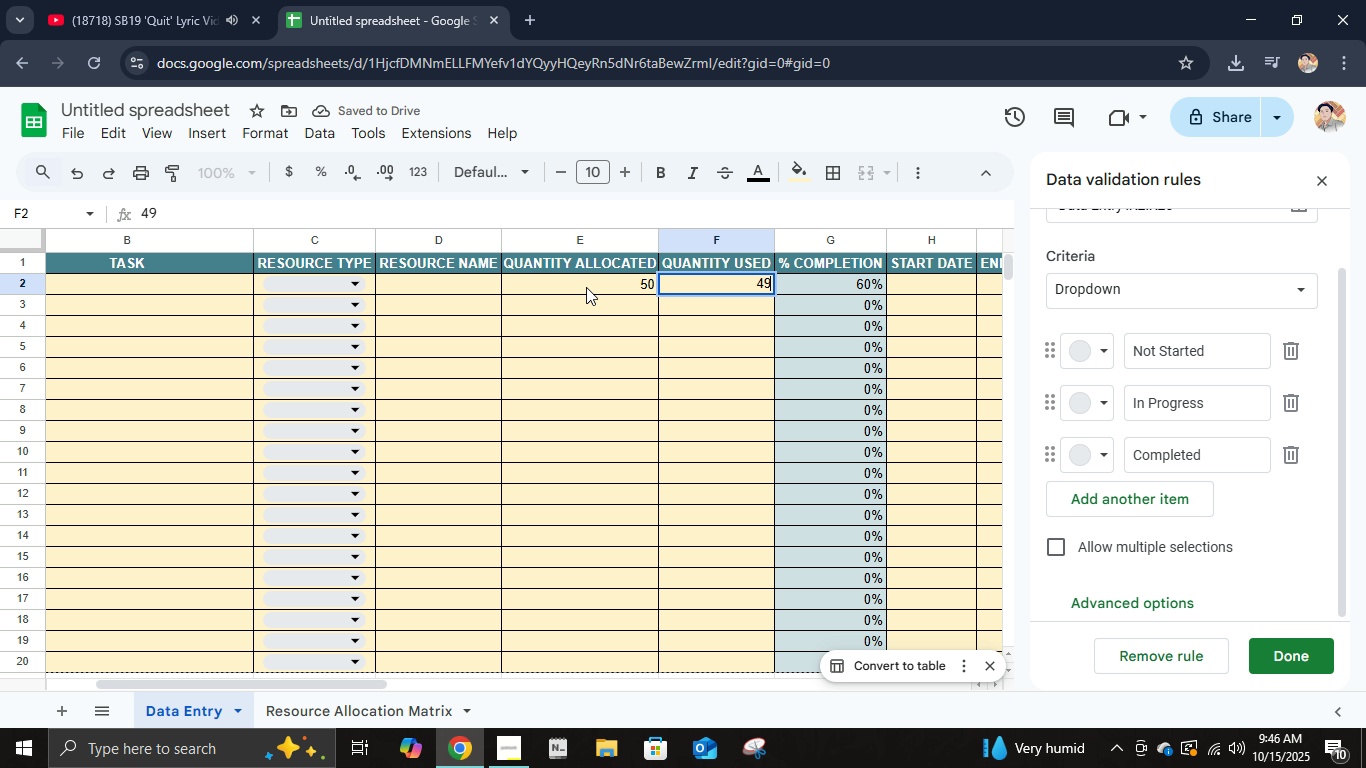 
key(NumpadEnter)
 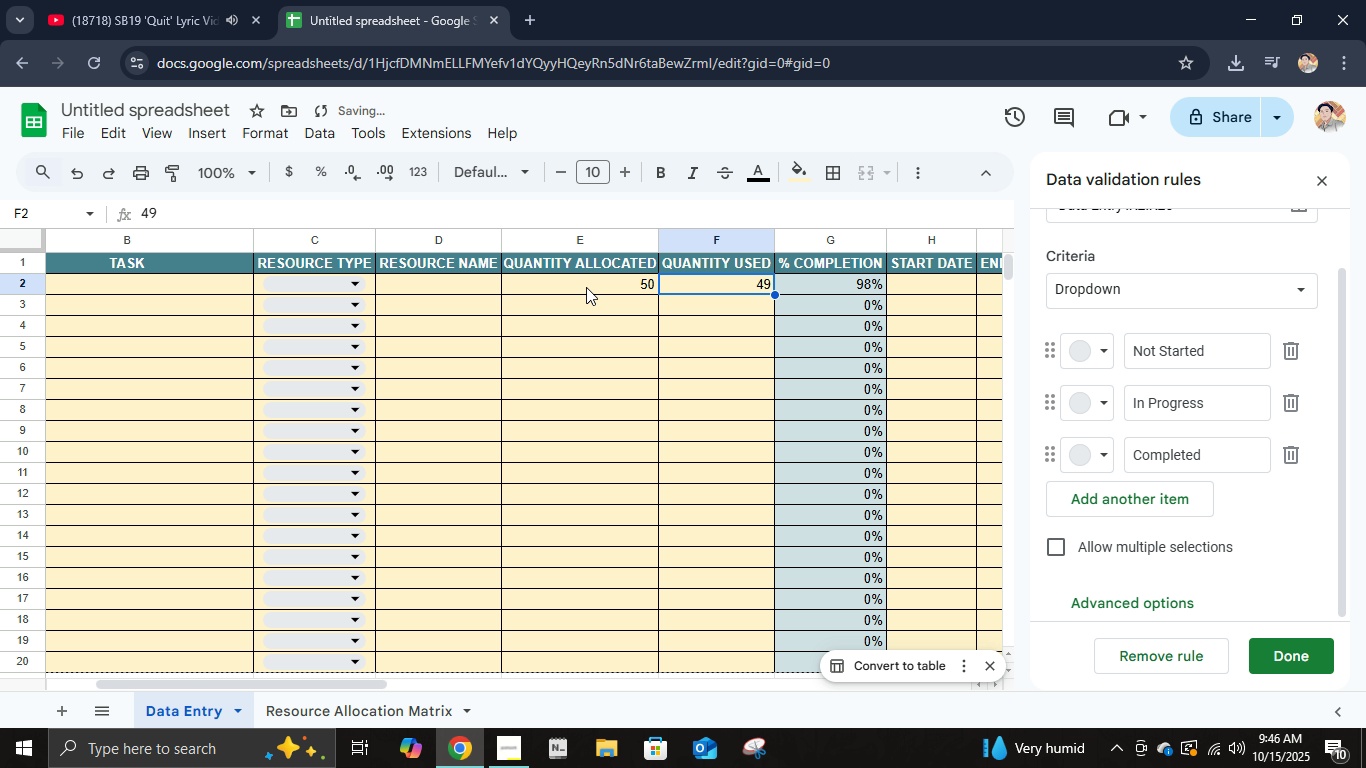 
key(ArrowUp)
 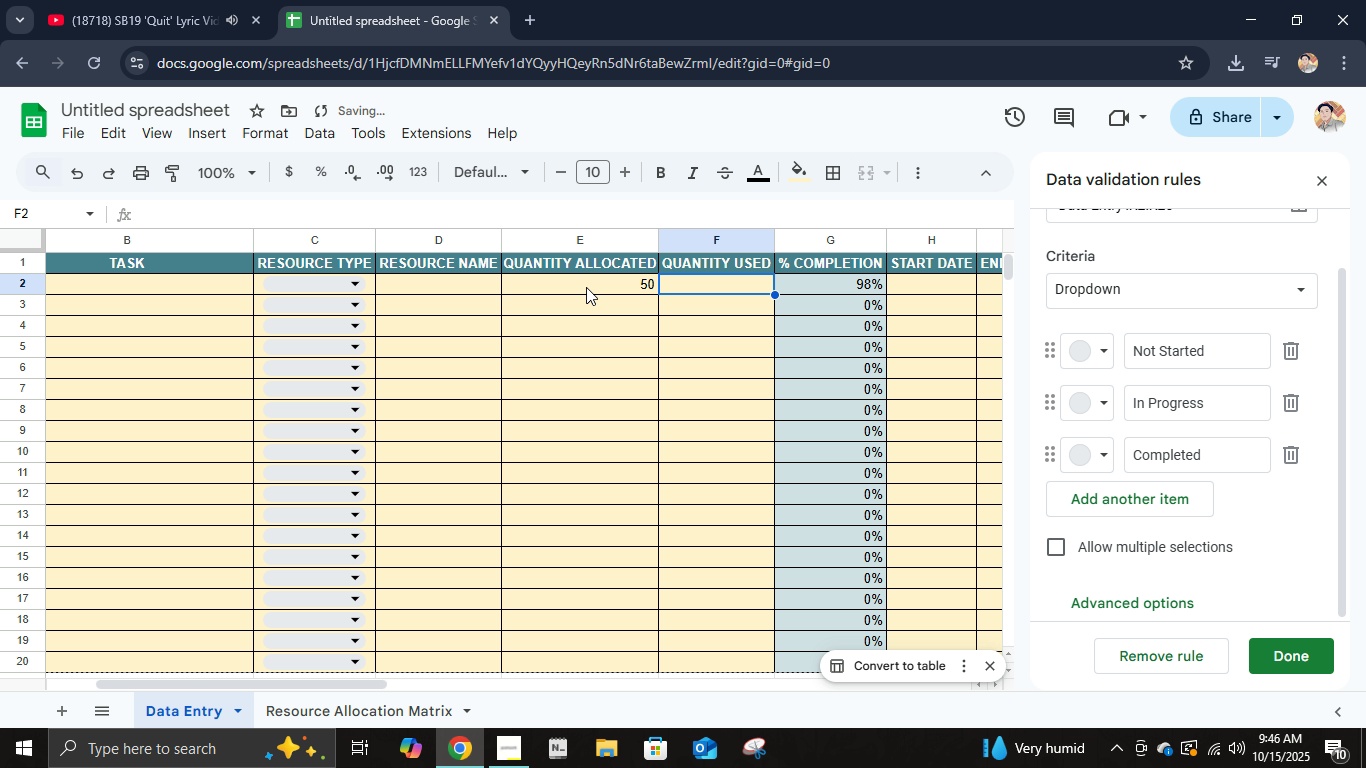 
key(Delete)
 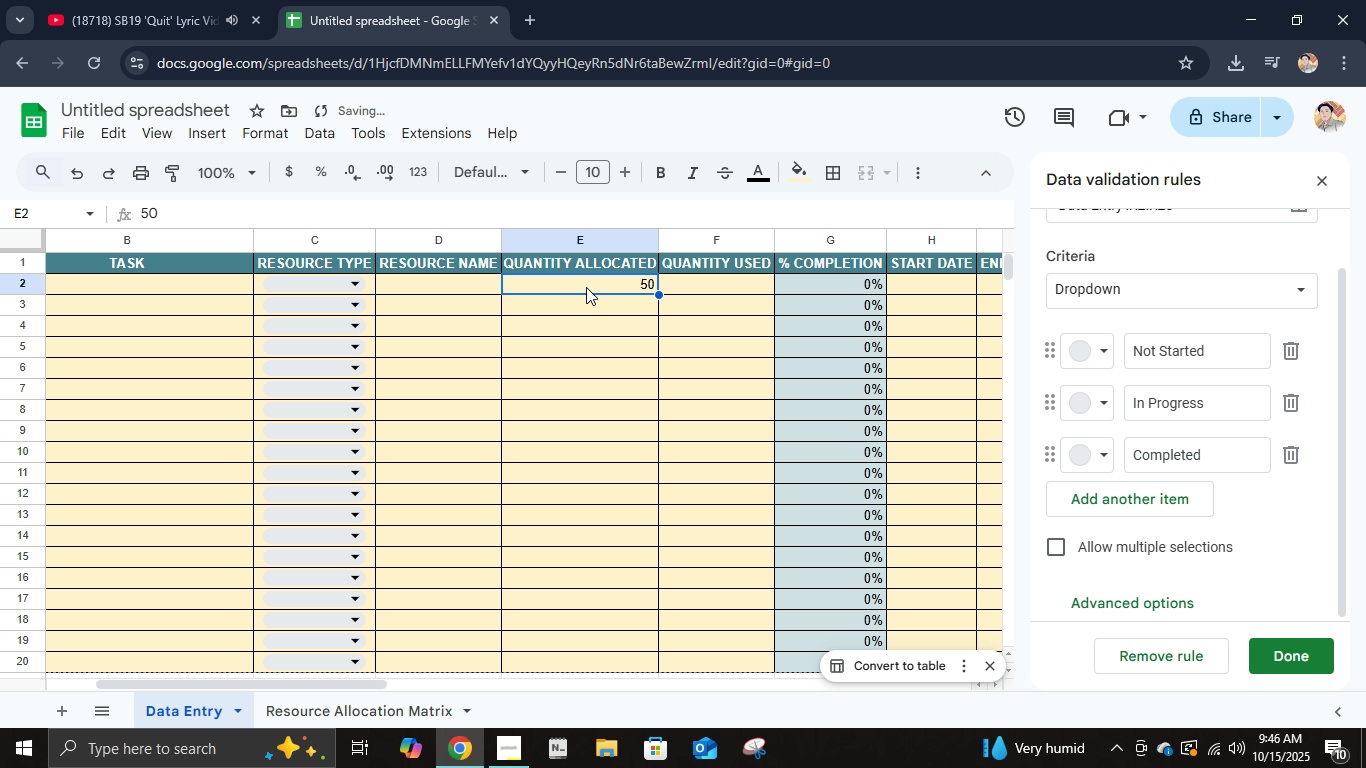 
key(ArrowLeft)
 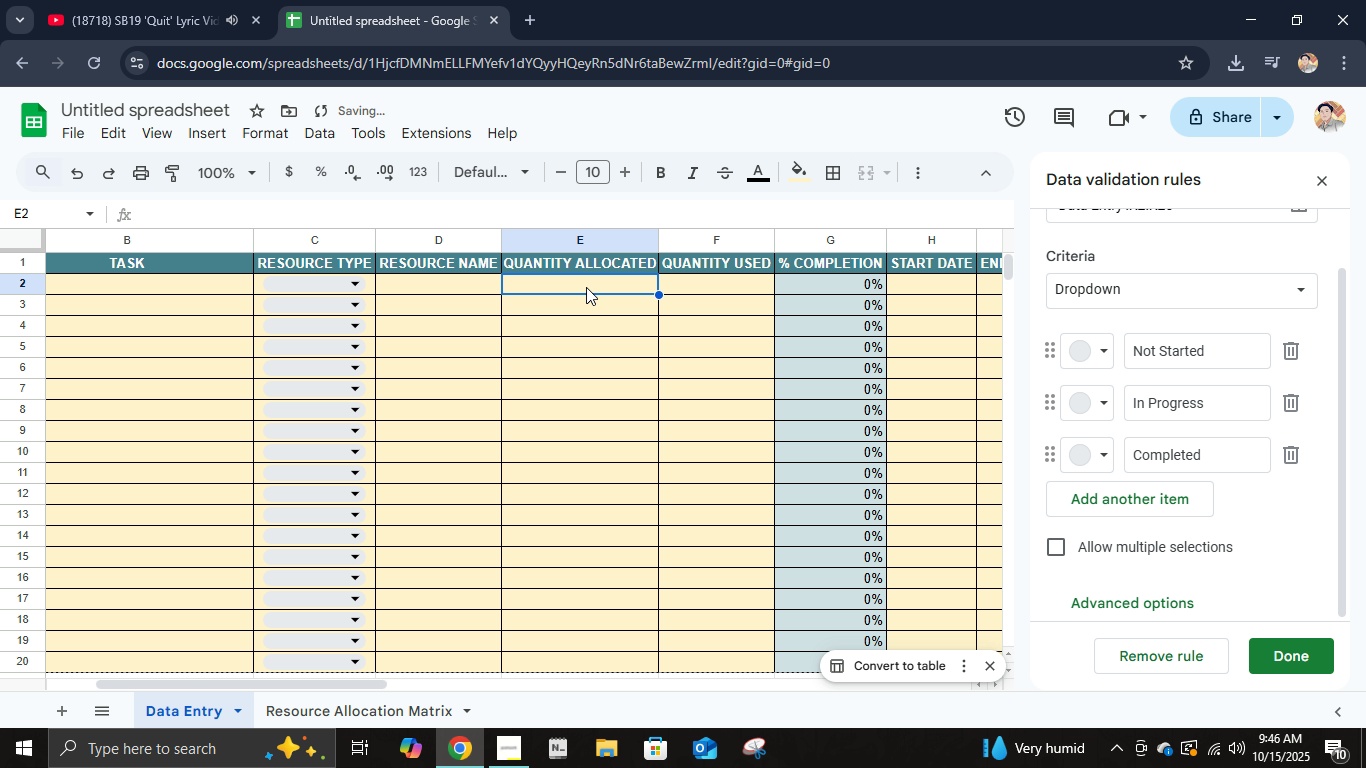 
key(Delete)
 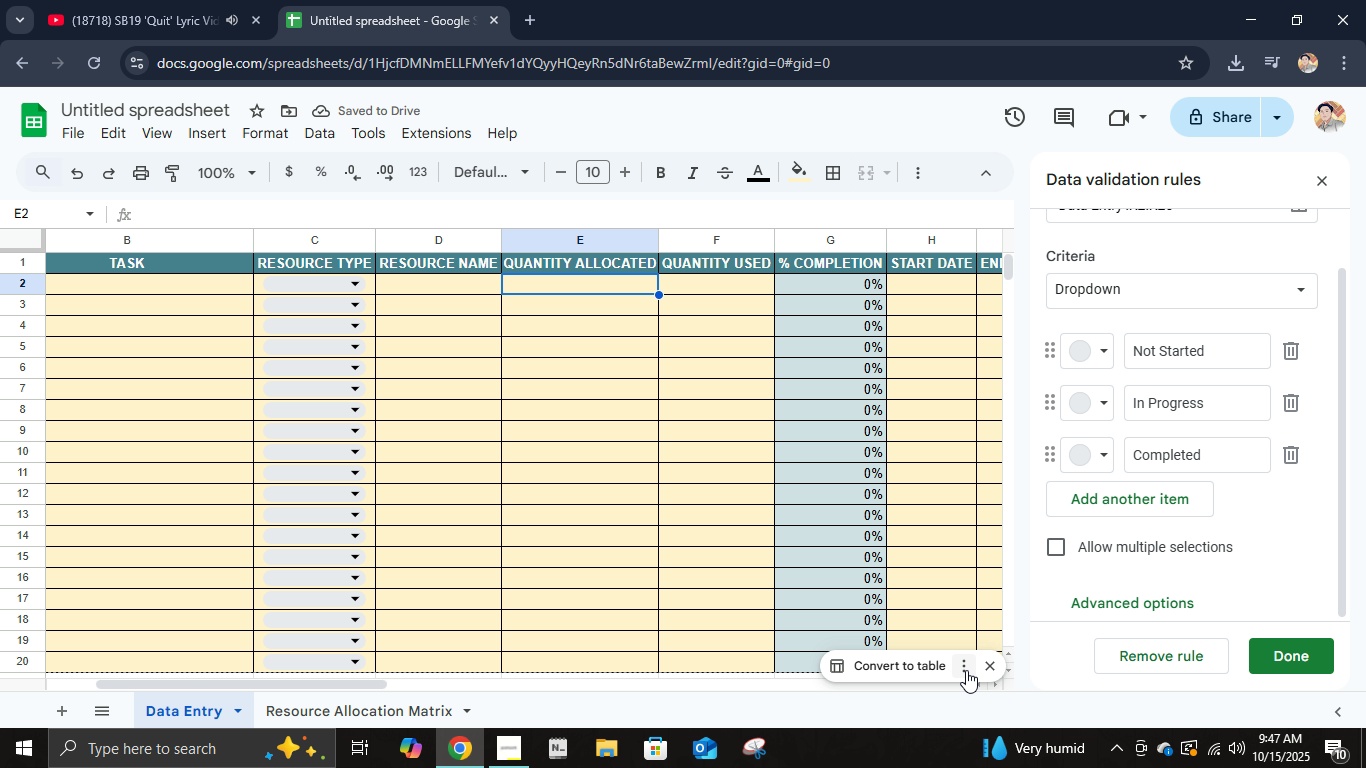 
wait(5.5)
 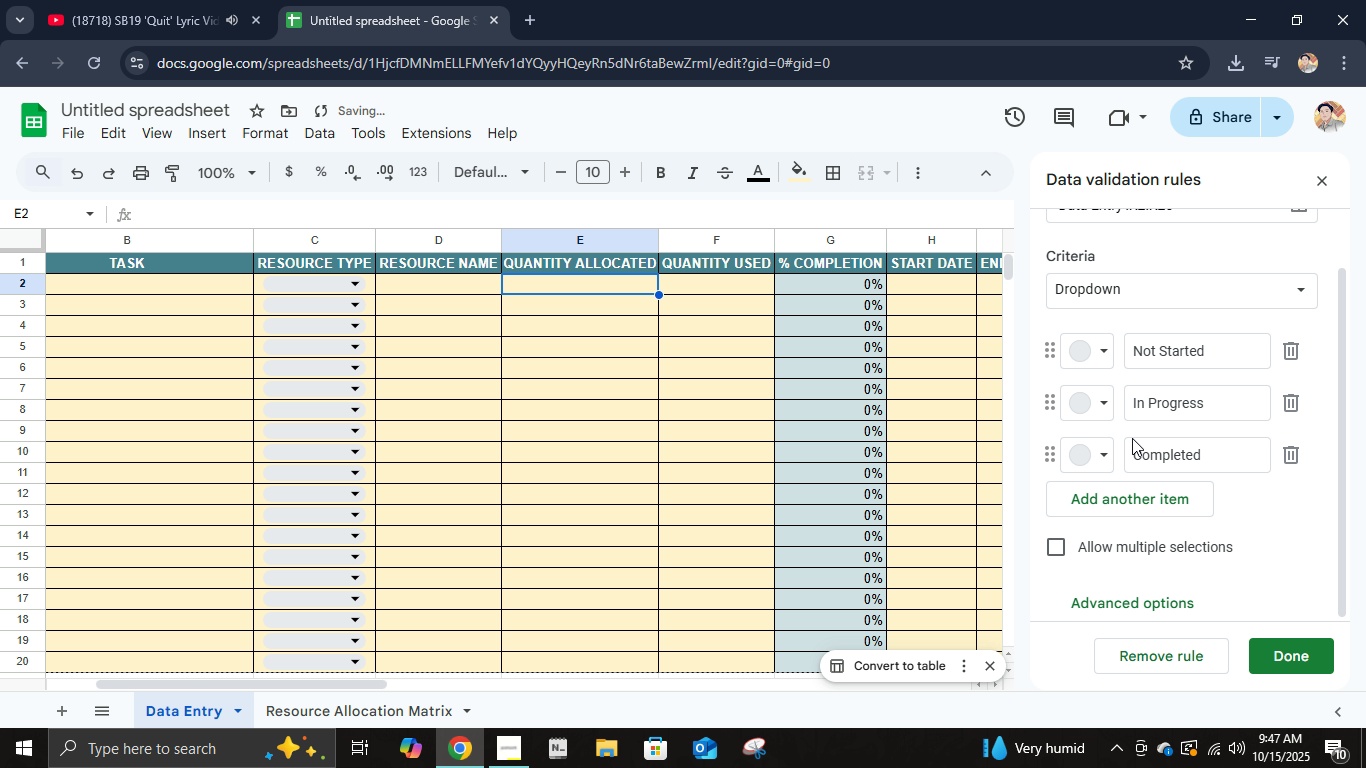 
left_click_drag(start_coordinate=[319, 683], to_coordinate=[518, 683])
 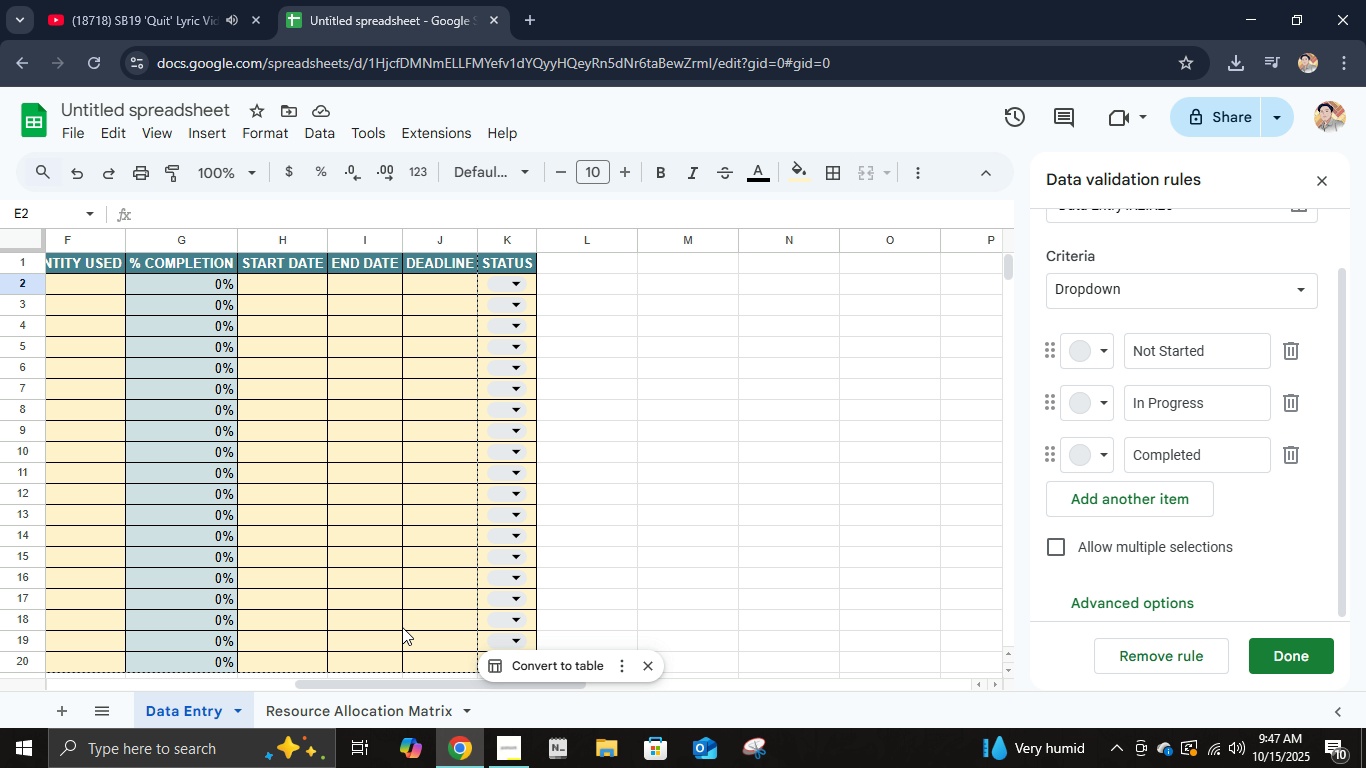 
left_click_drag(start_coordinate=[472, 678], to_coordinate=[366, 685])
 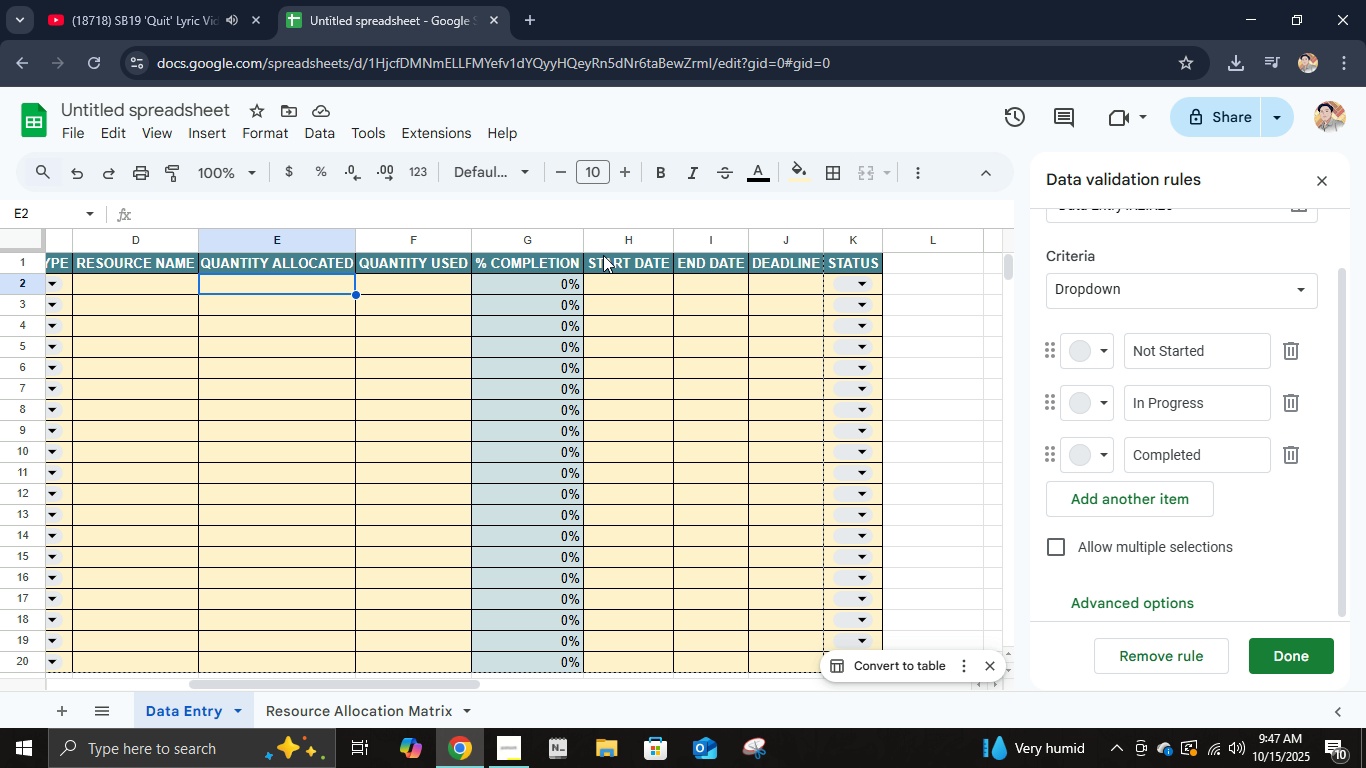 
left_click([602, 234])
 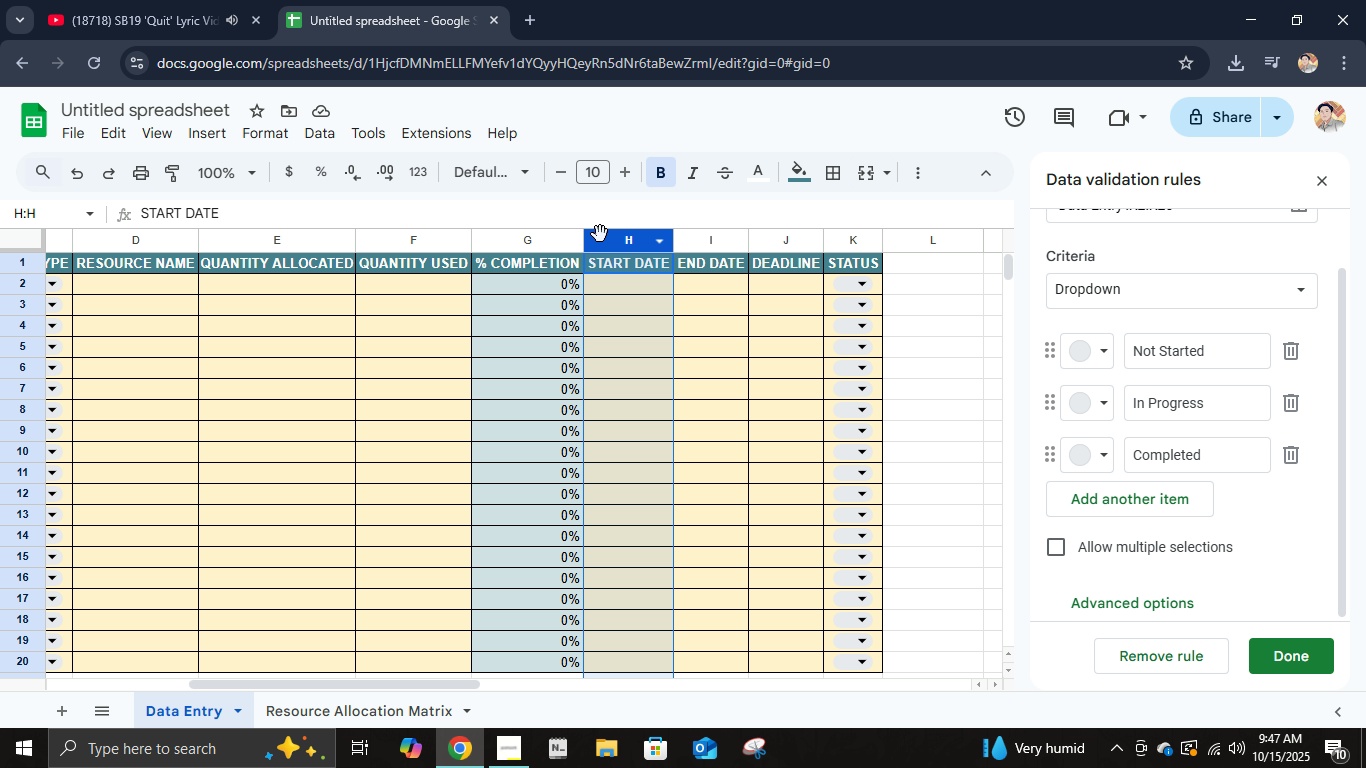 
right_click([600, 234])
 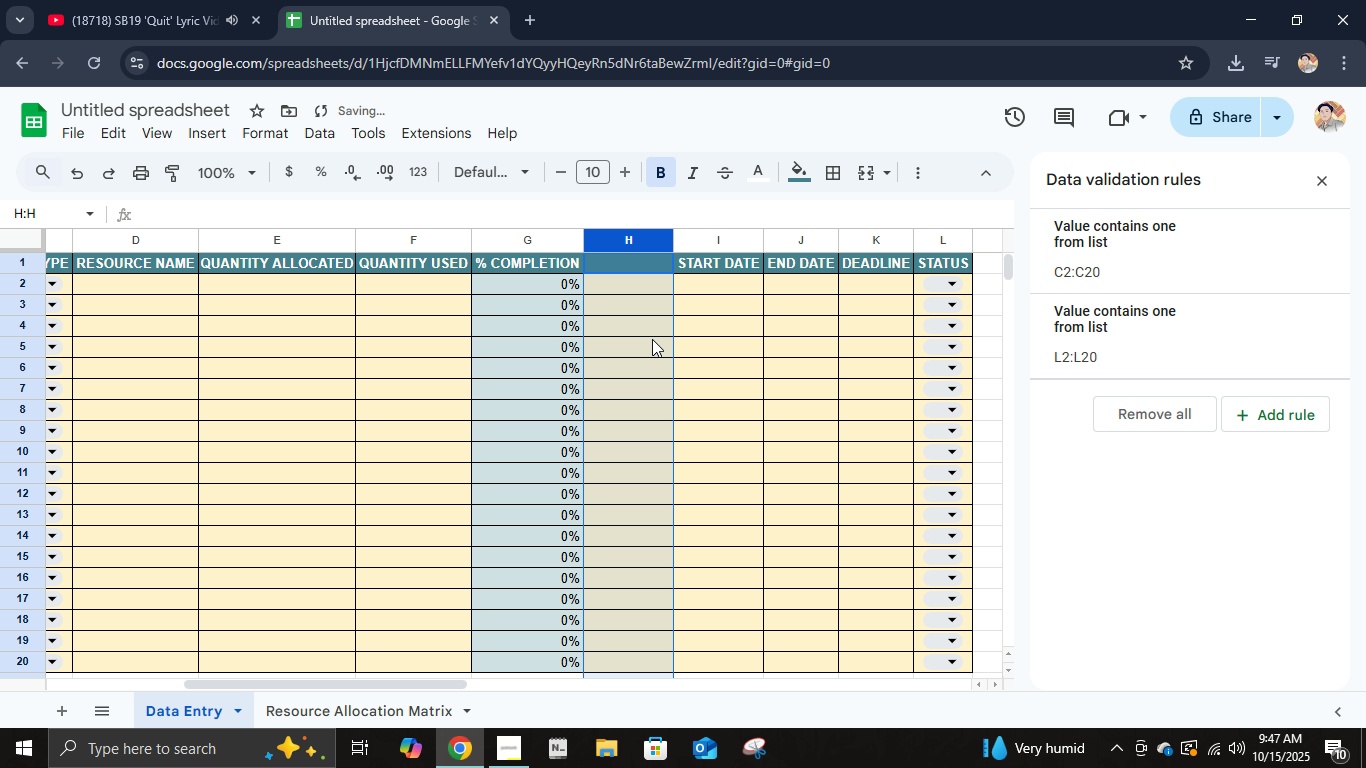 
left_click([631, 263])
 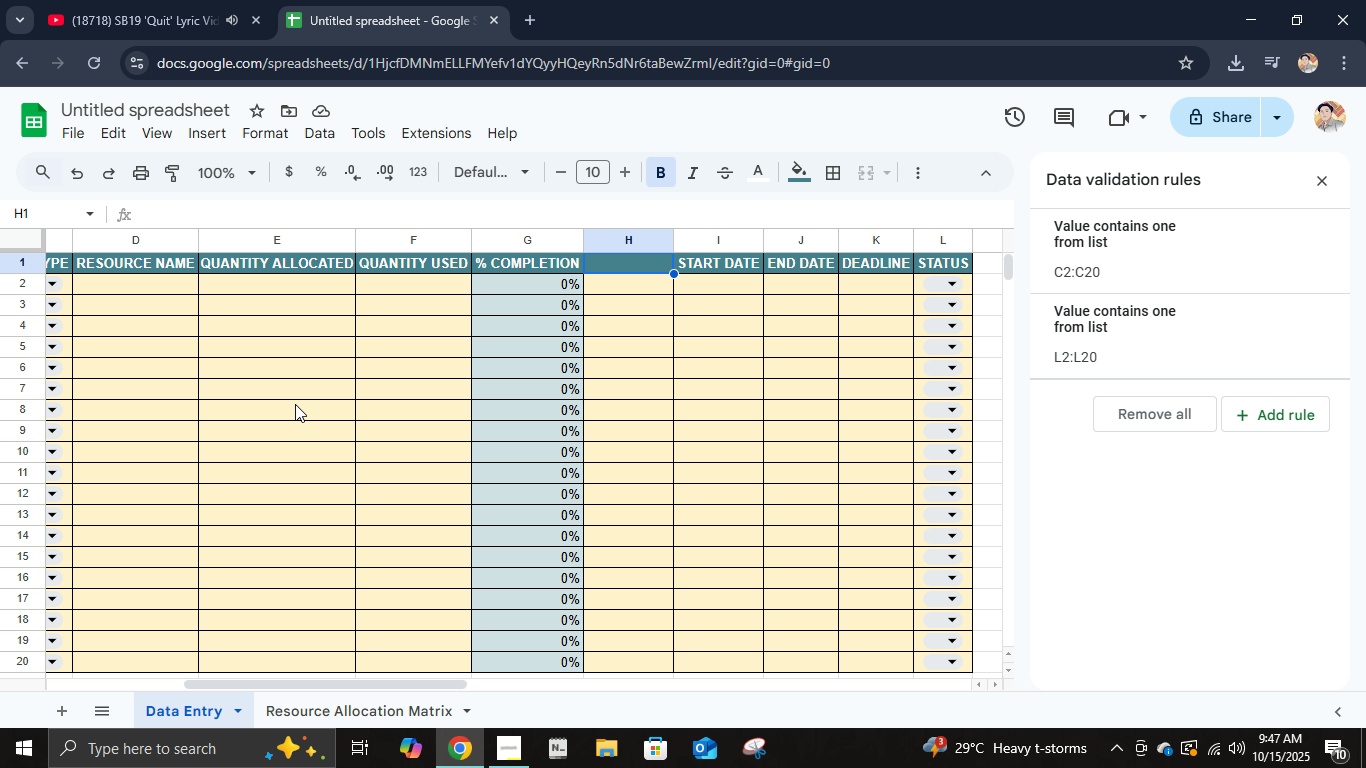 
wait(5.06)
 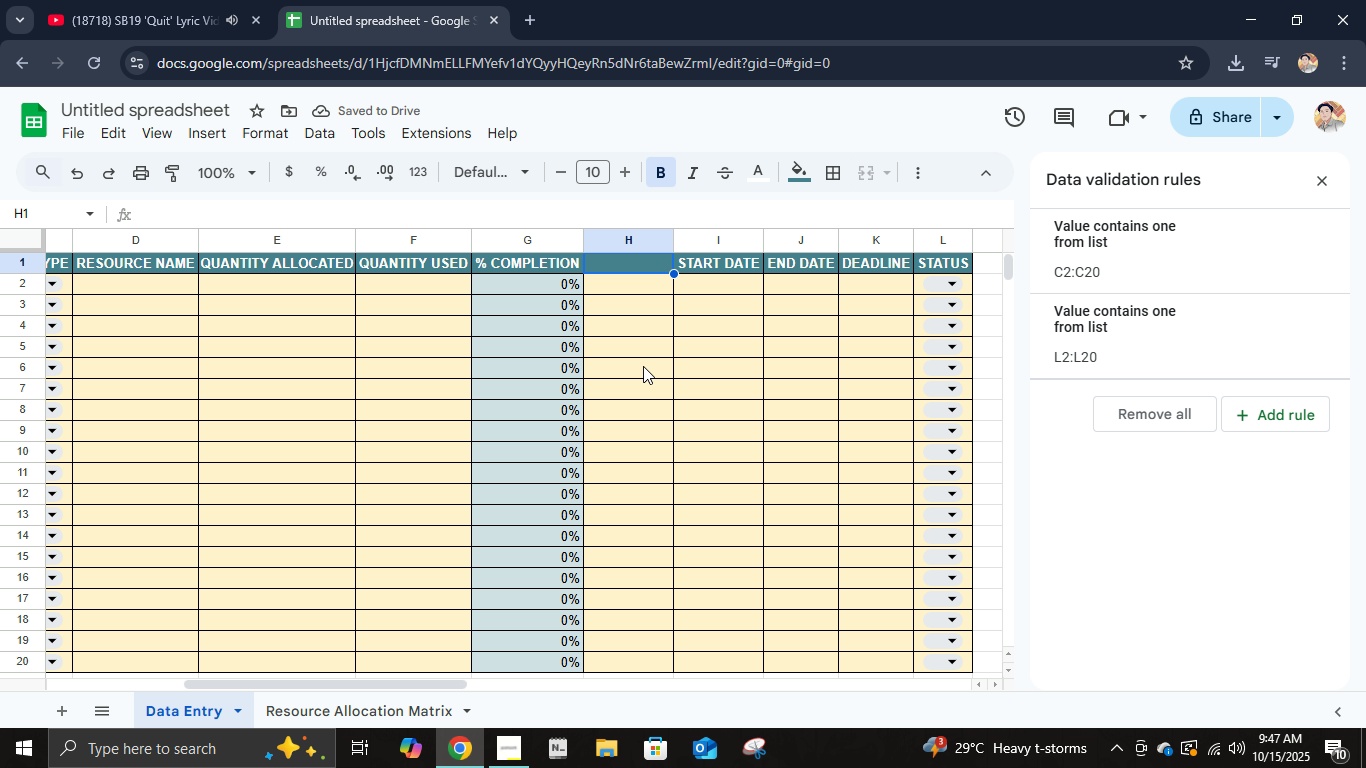 
key(Control+ControlLeft)
 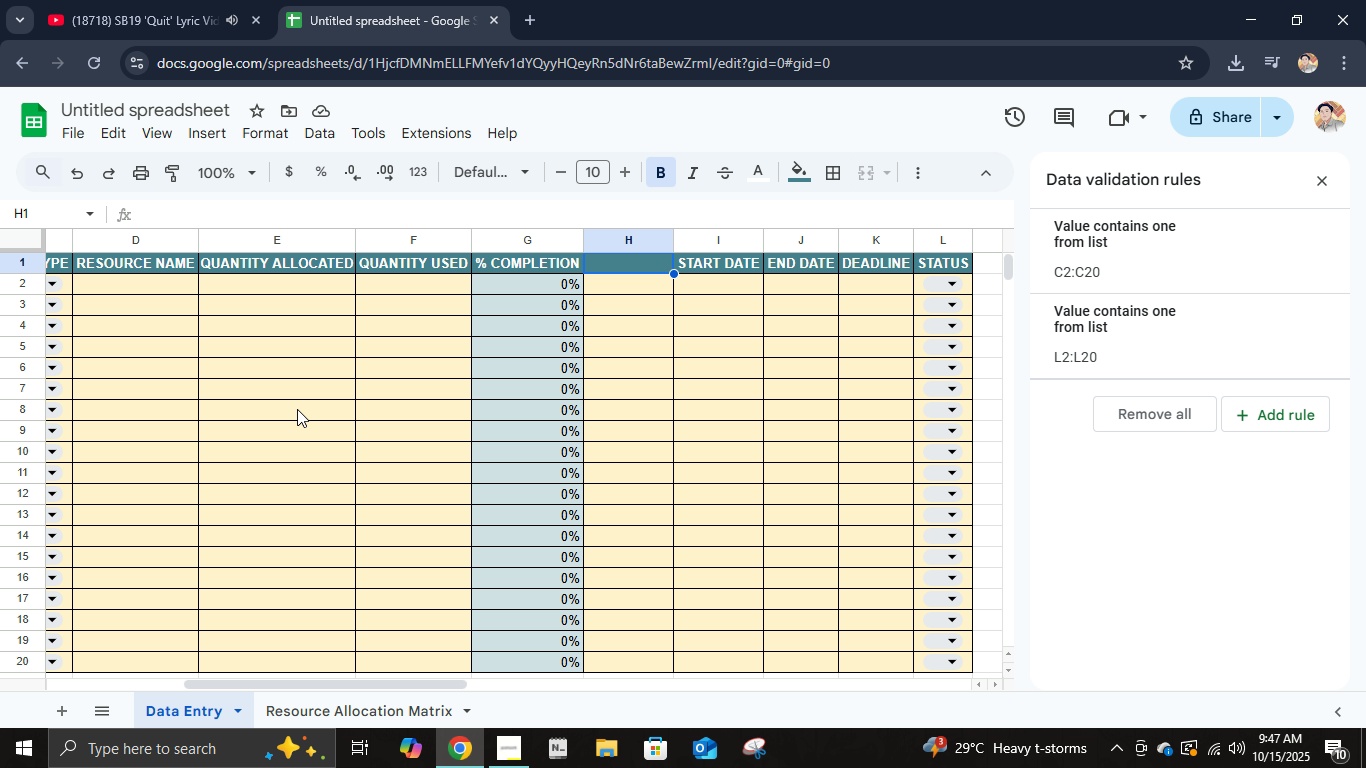 
key(Control+Z)
 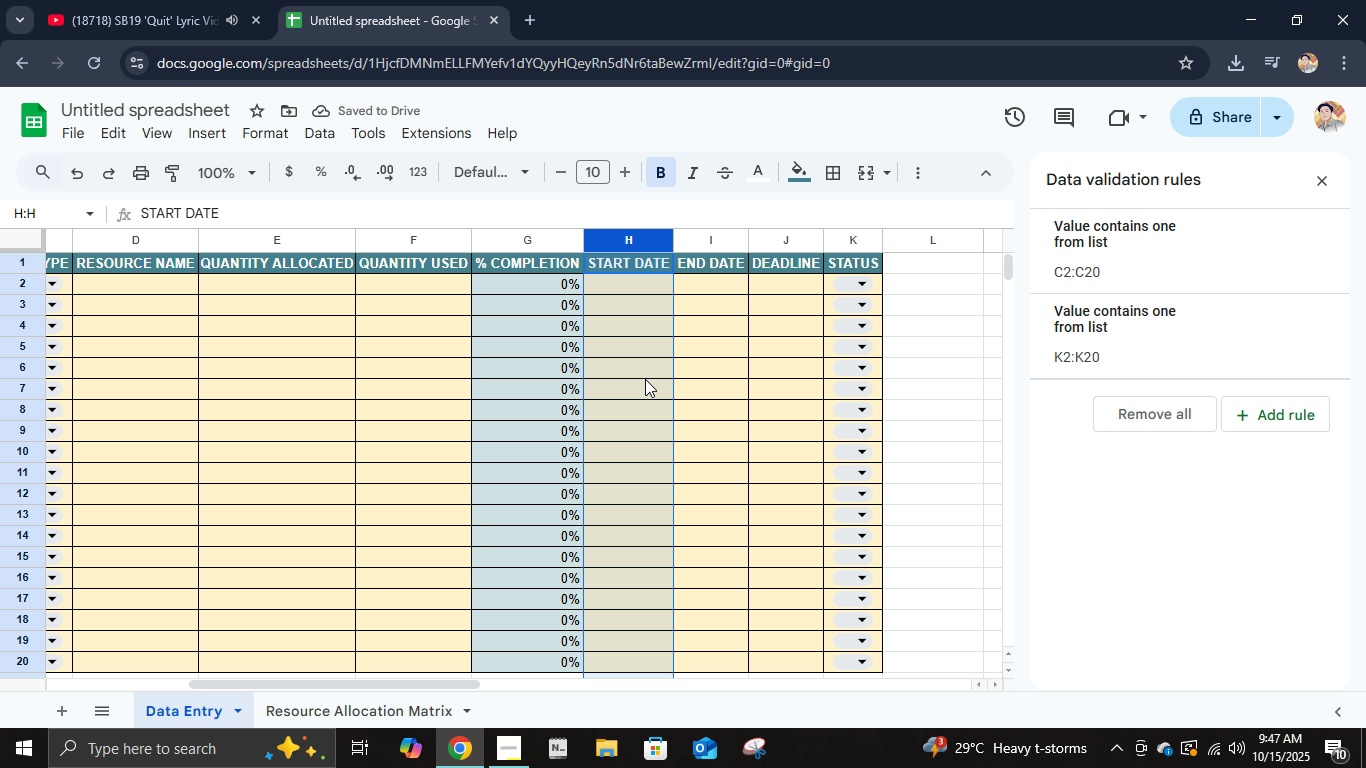 
wait(9.08)
 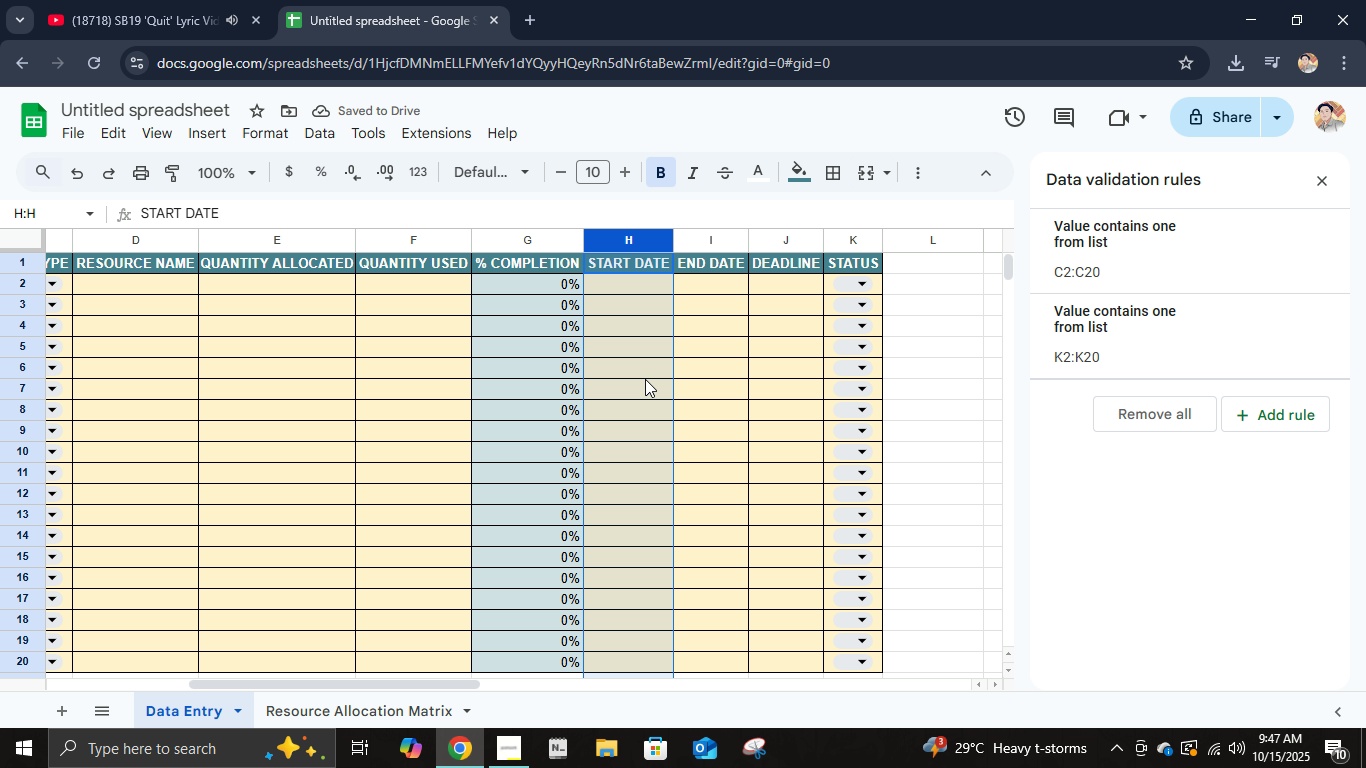 
left_click_drag(start_coordinate=[387, 682], to_coordinate=[351, 688])
 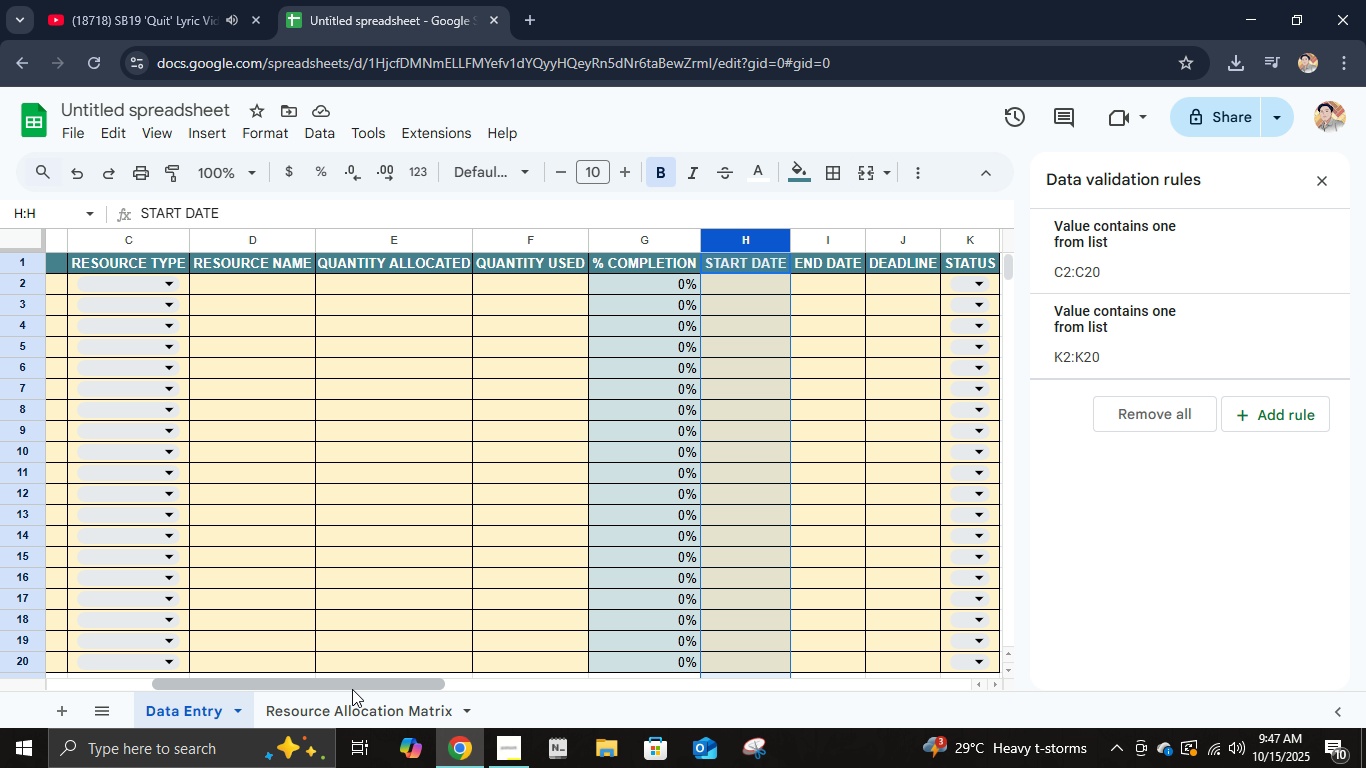 
left_click_drag(start_coordinate=[352, 689], to_coordinate=[378, 698])
 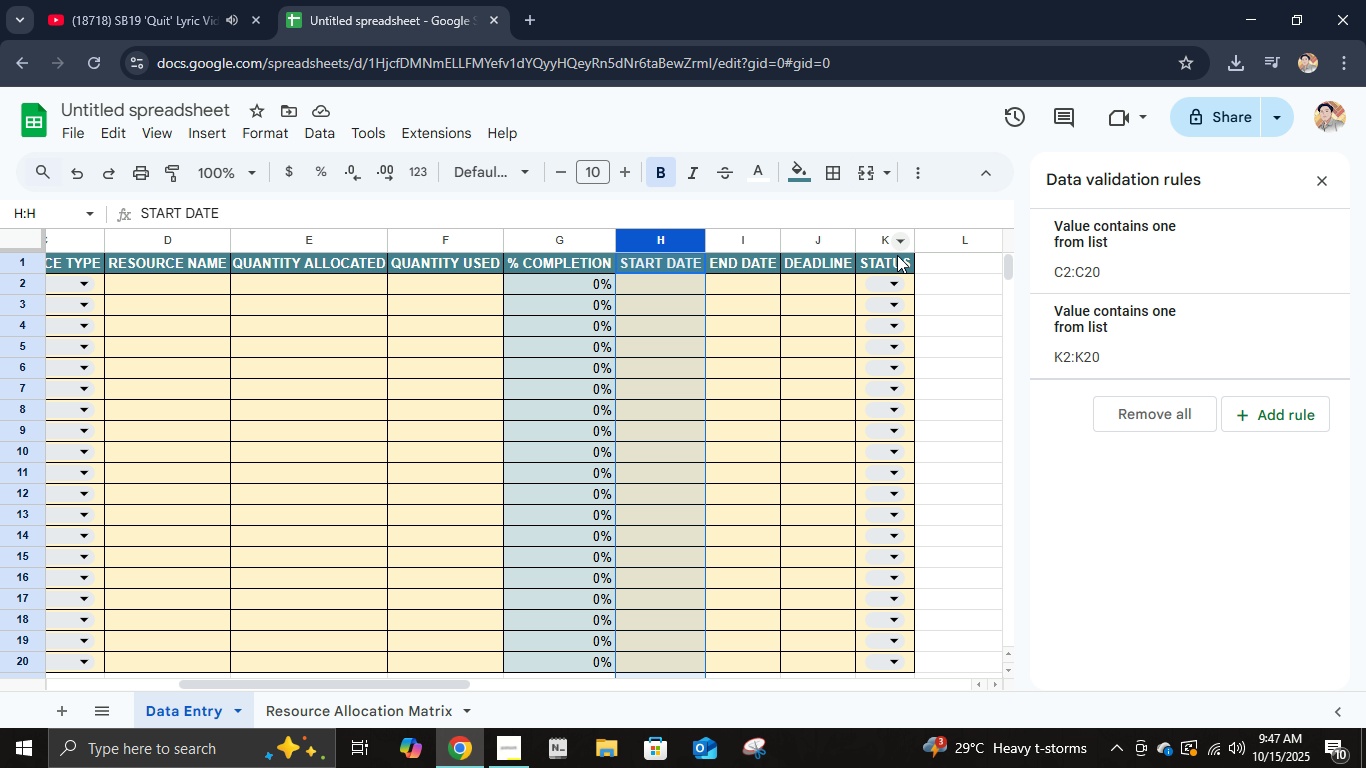 
left_click([898, 255])
 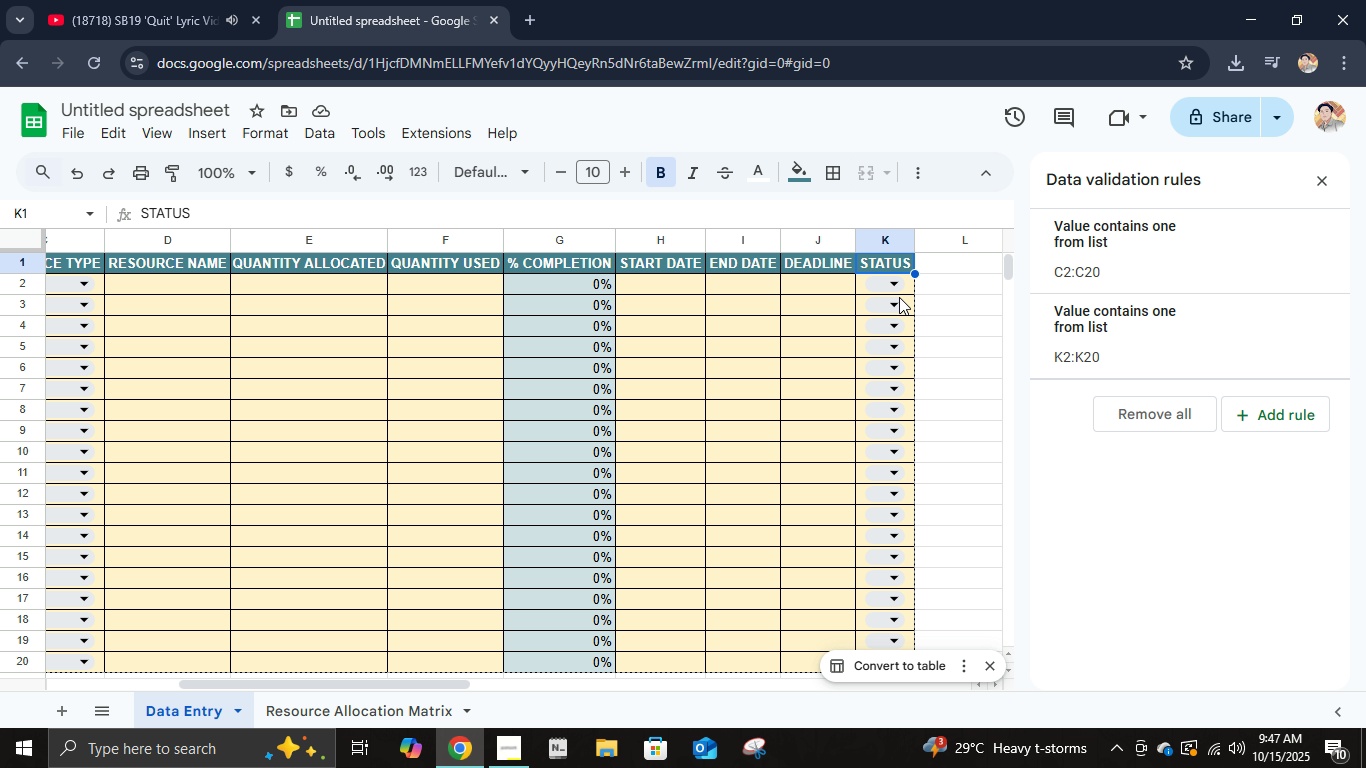 
right_click([884, 249])
 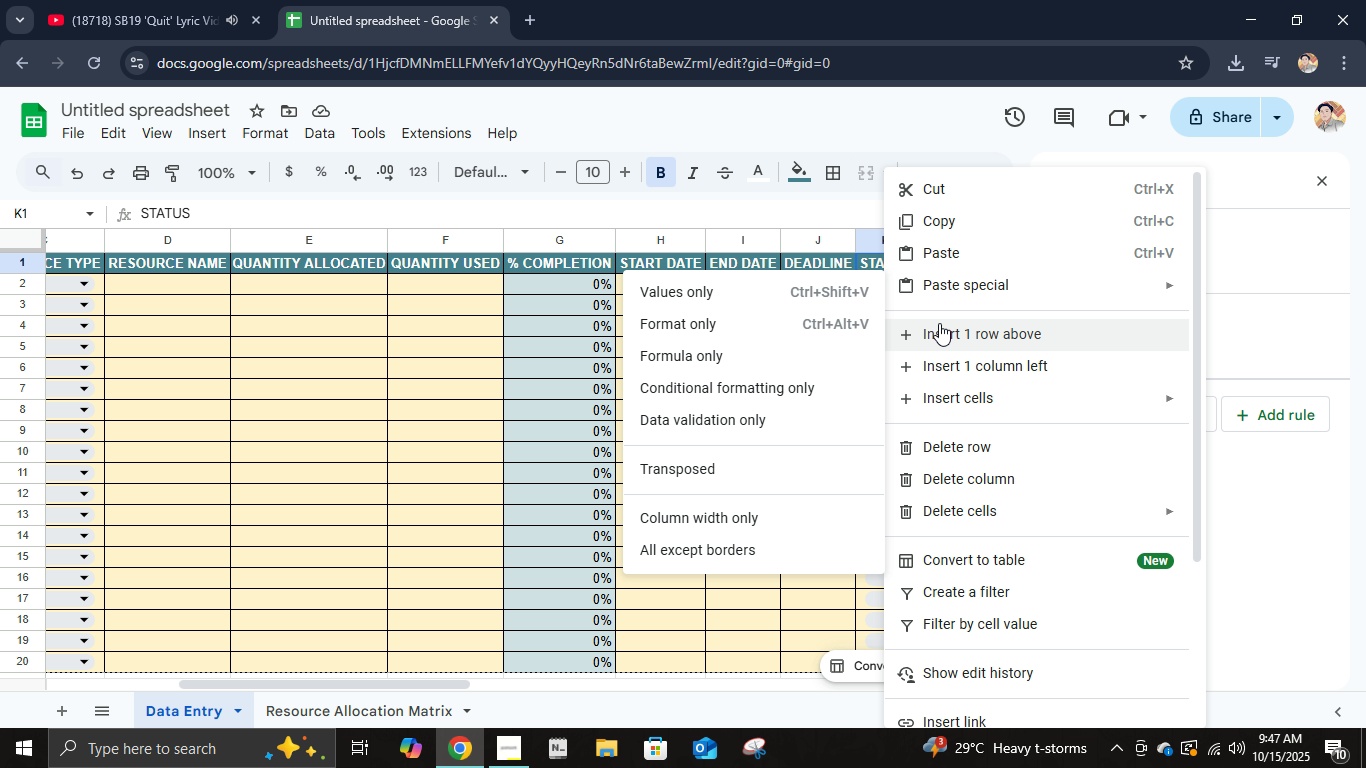 
left_click([939, 323])
 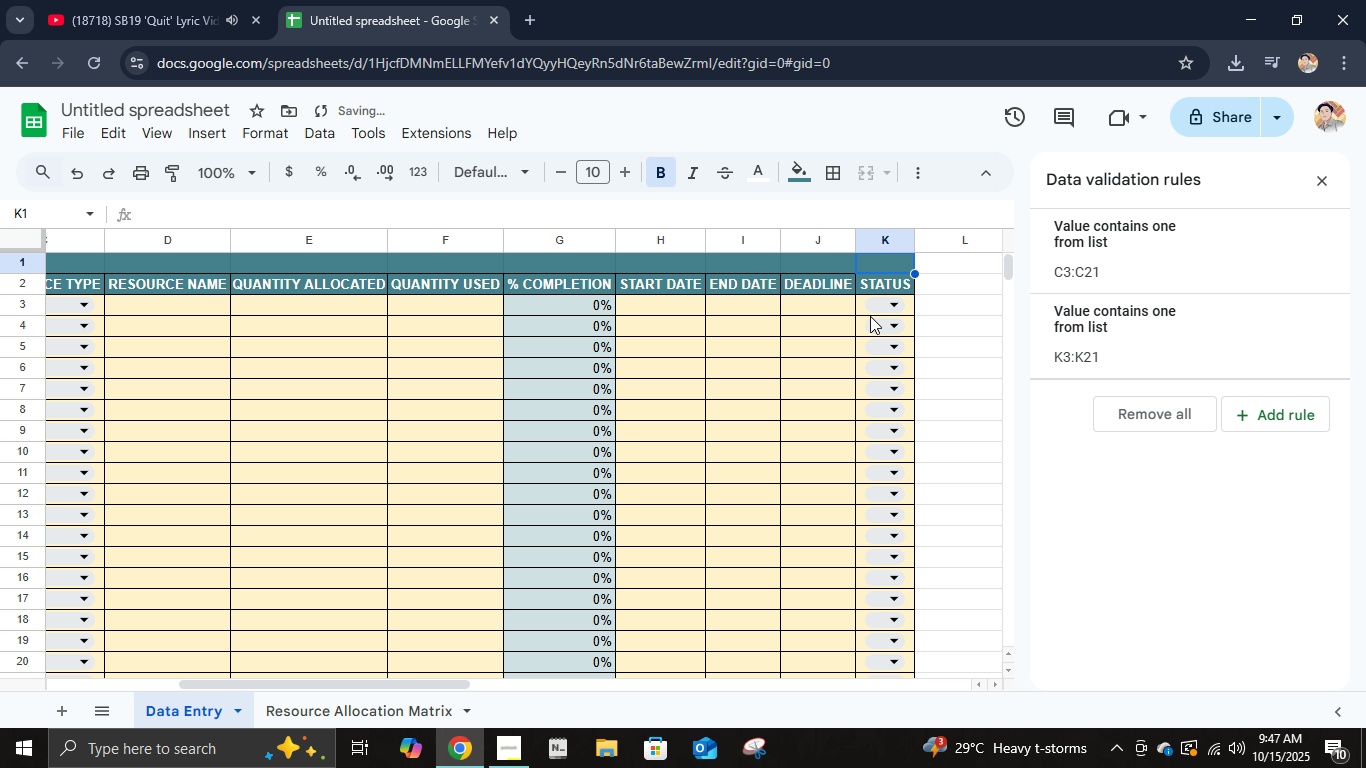 
key(Control+ControlLeft)
 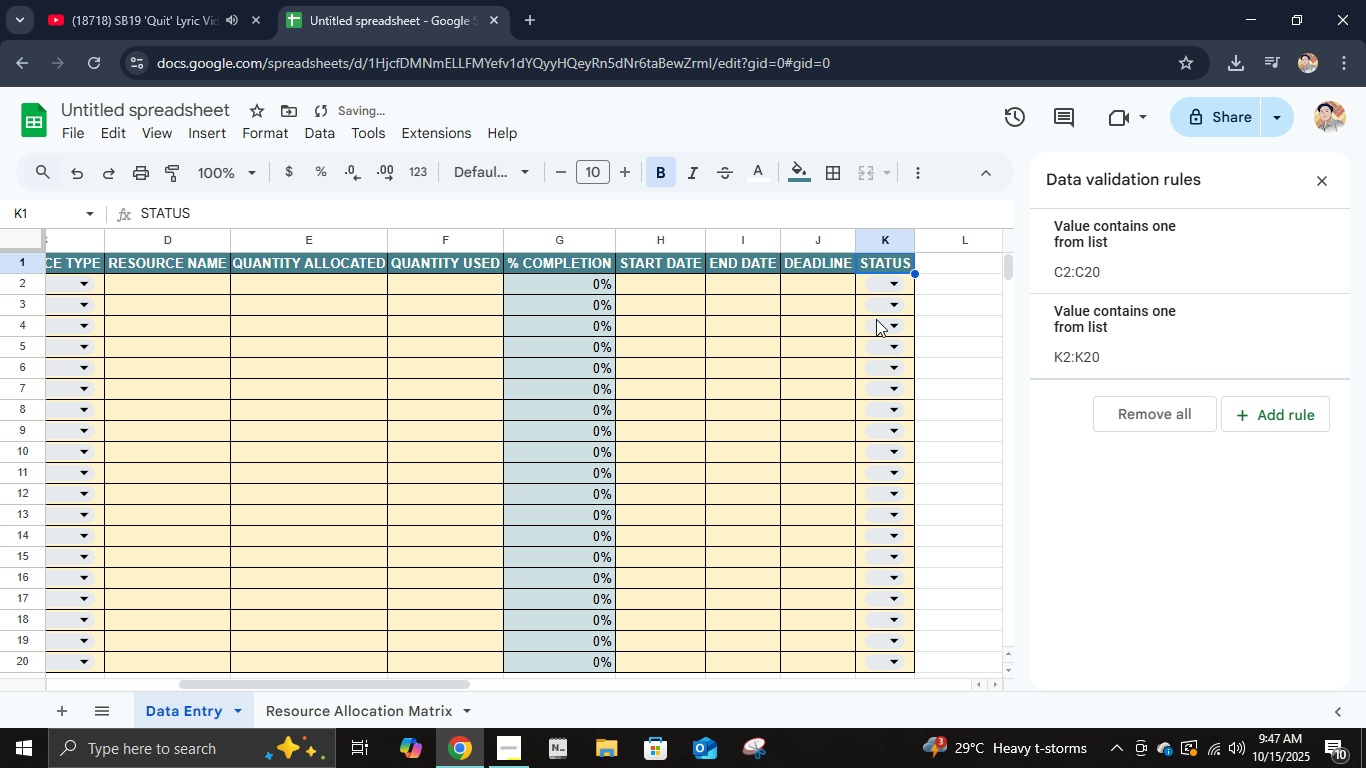 
key(Control+Z)
 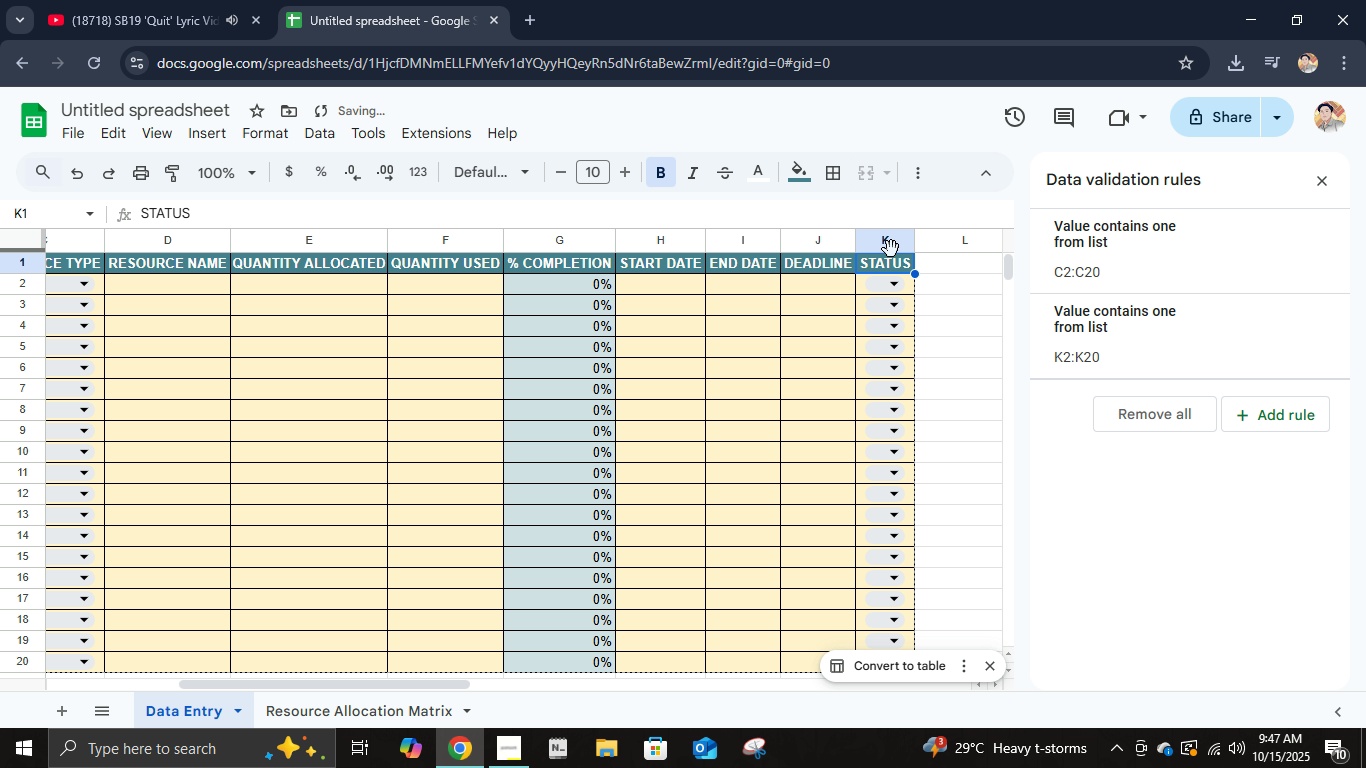 
right_click([890, 248])
 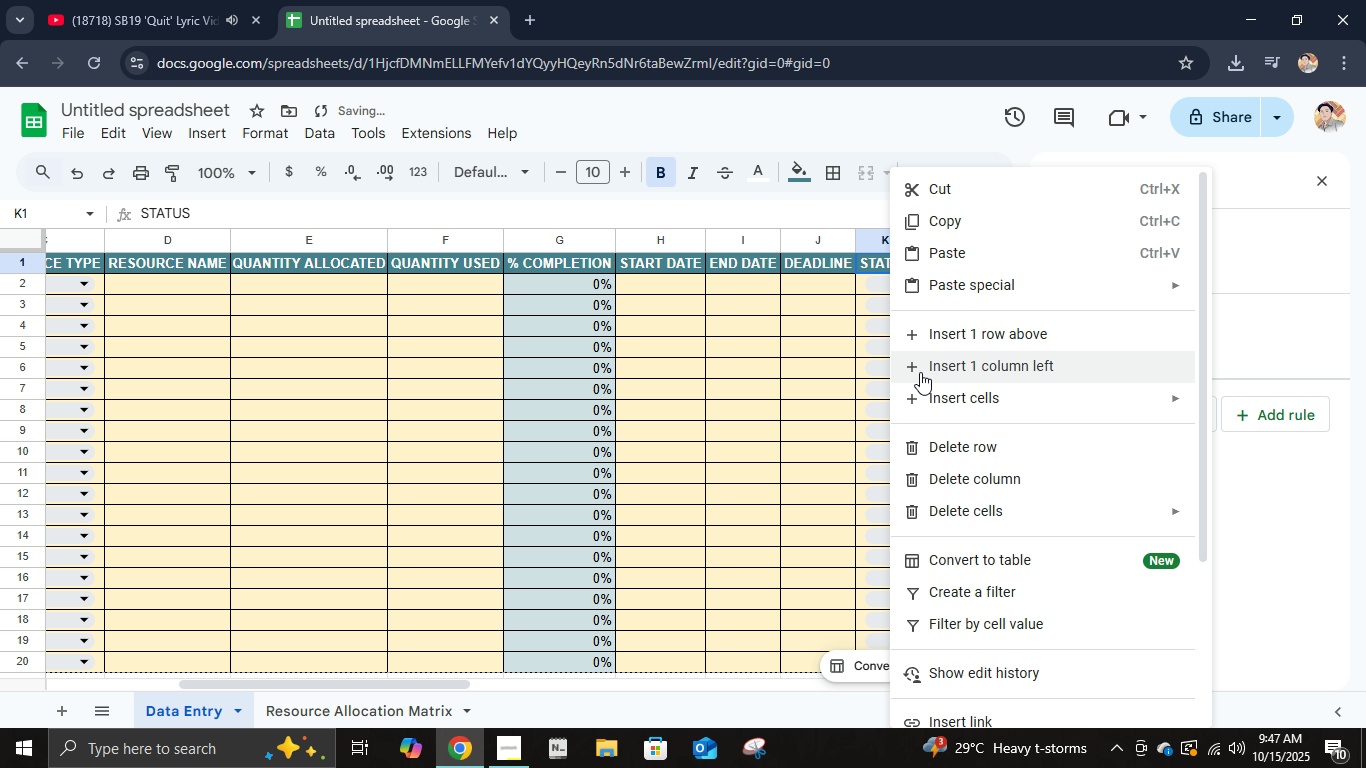 
left_click([920, 372])
 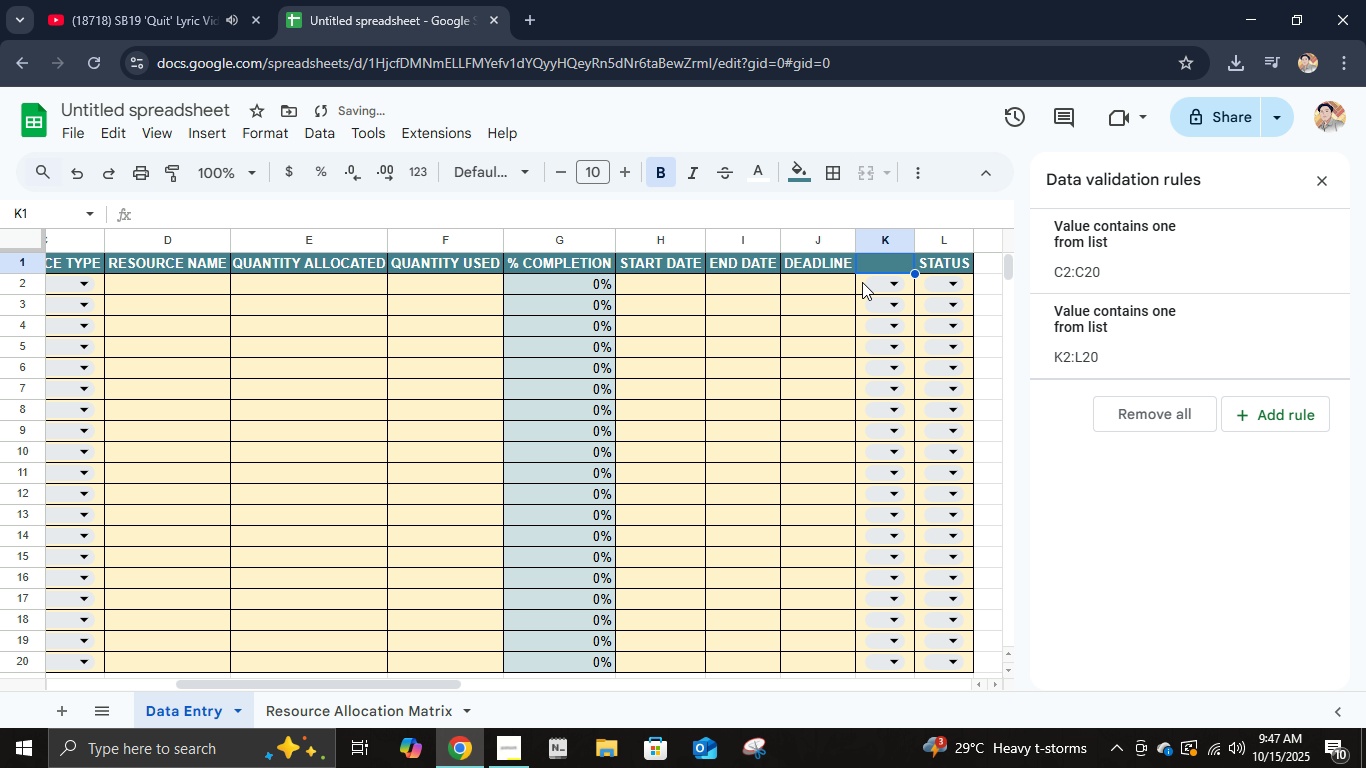 
key(Control+ControlLeft)
 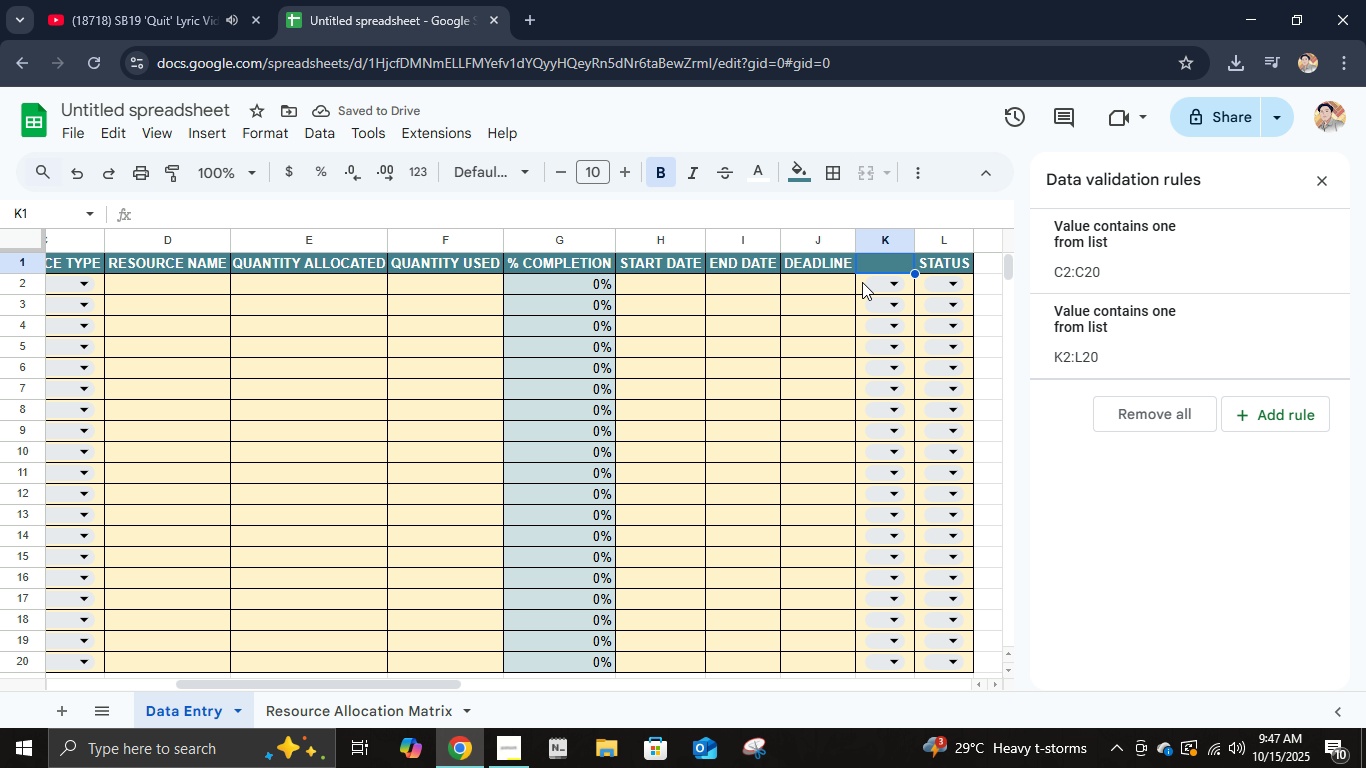 
key(Control+Z)
 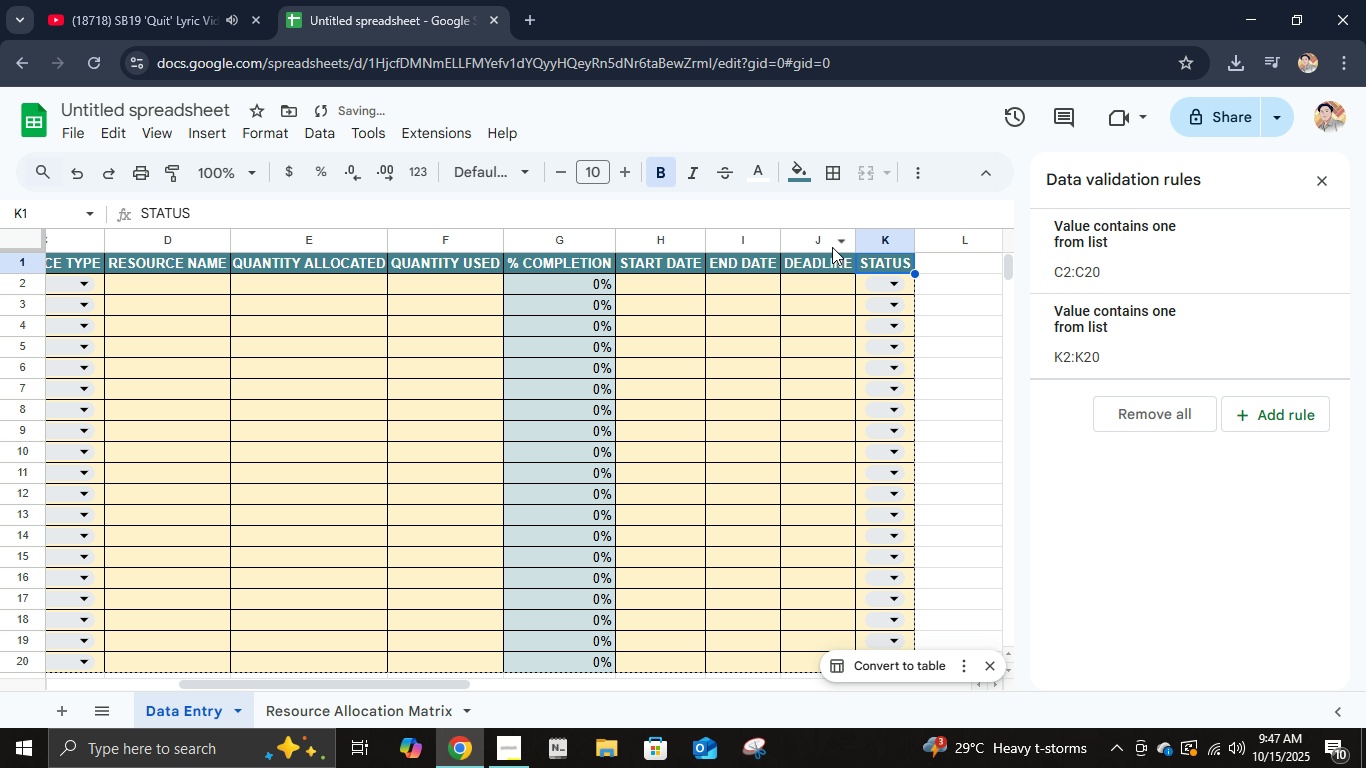 
right_click([824, 245])
 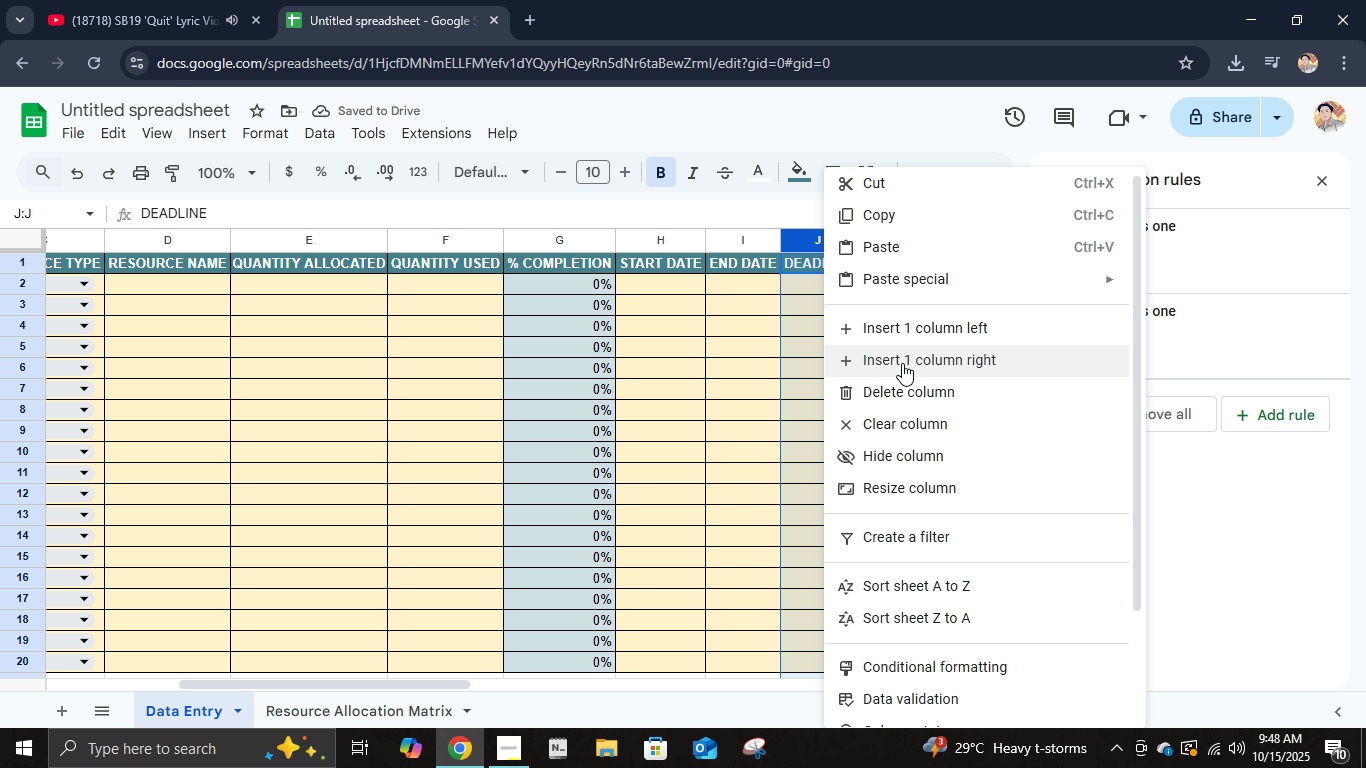 
left_click([902, 363])
 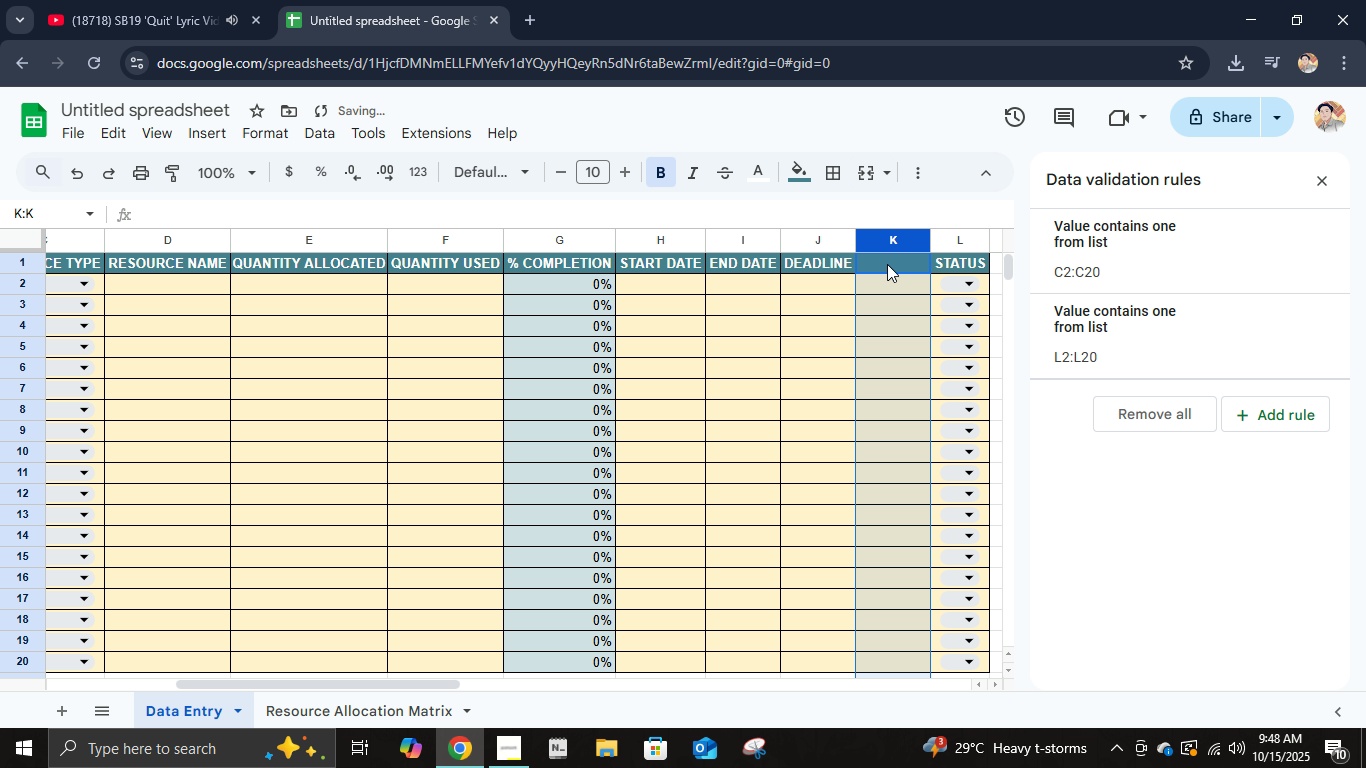 
left_click([886, 256])
 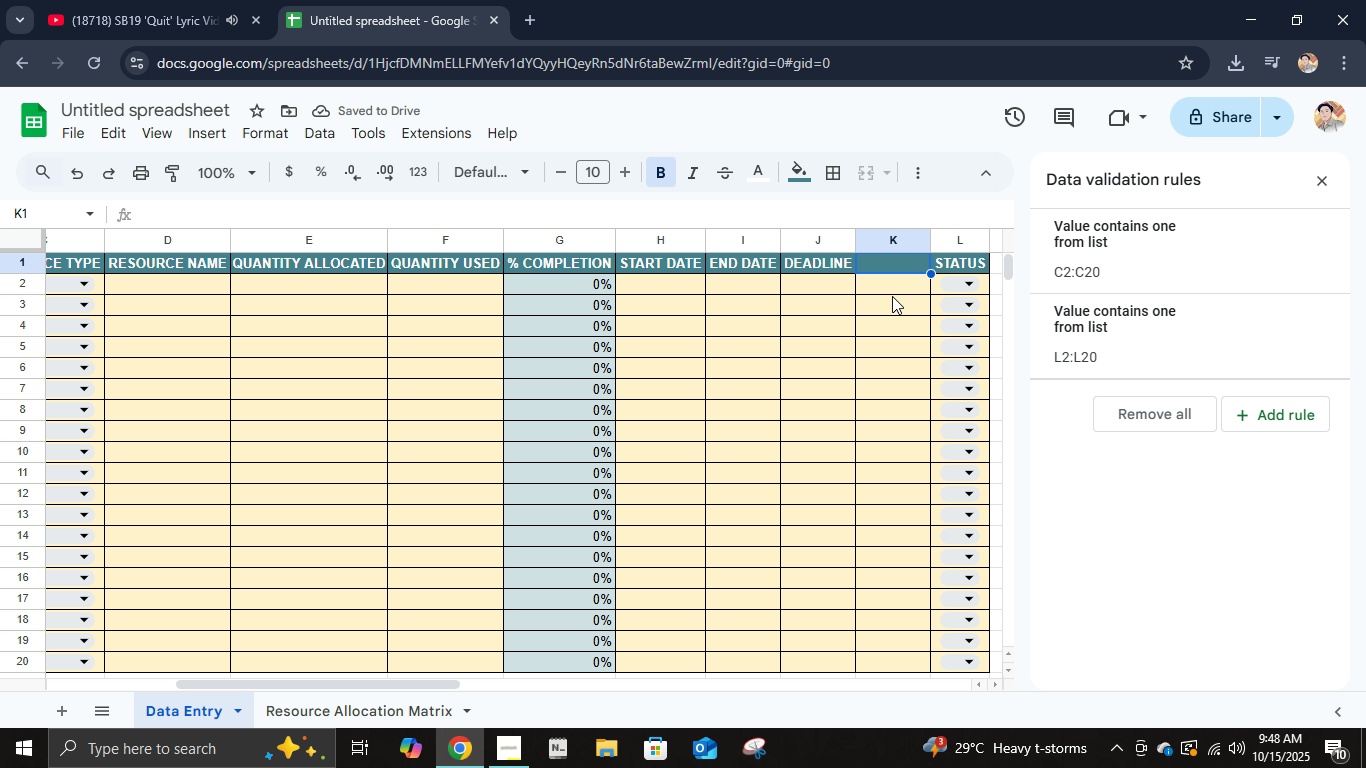 
type(REMAINING QUANTITY)
 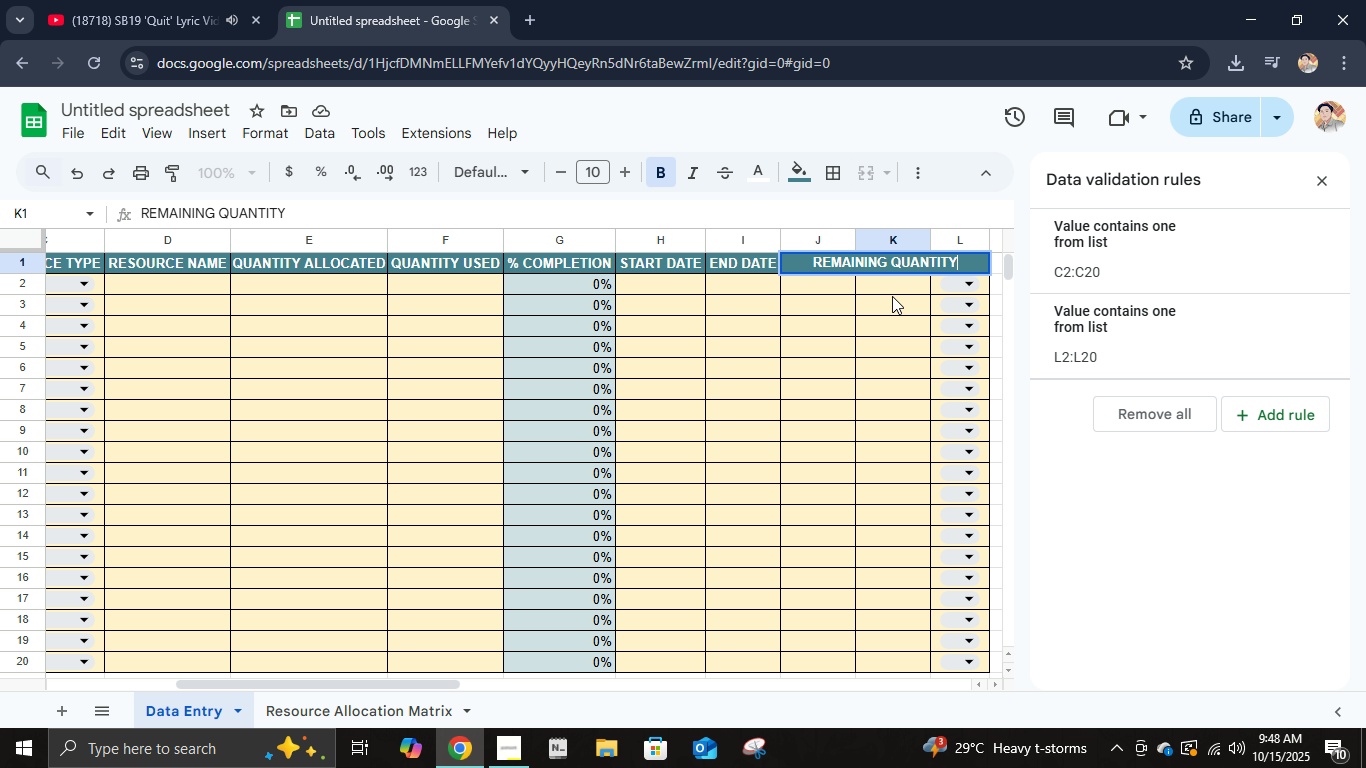 
key(Enter)
 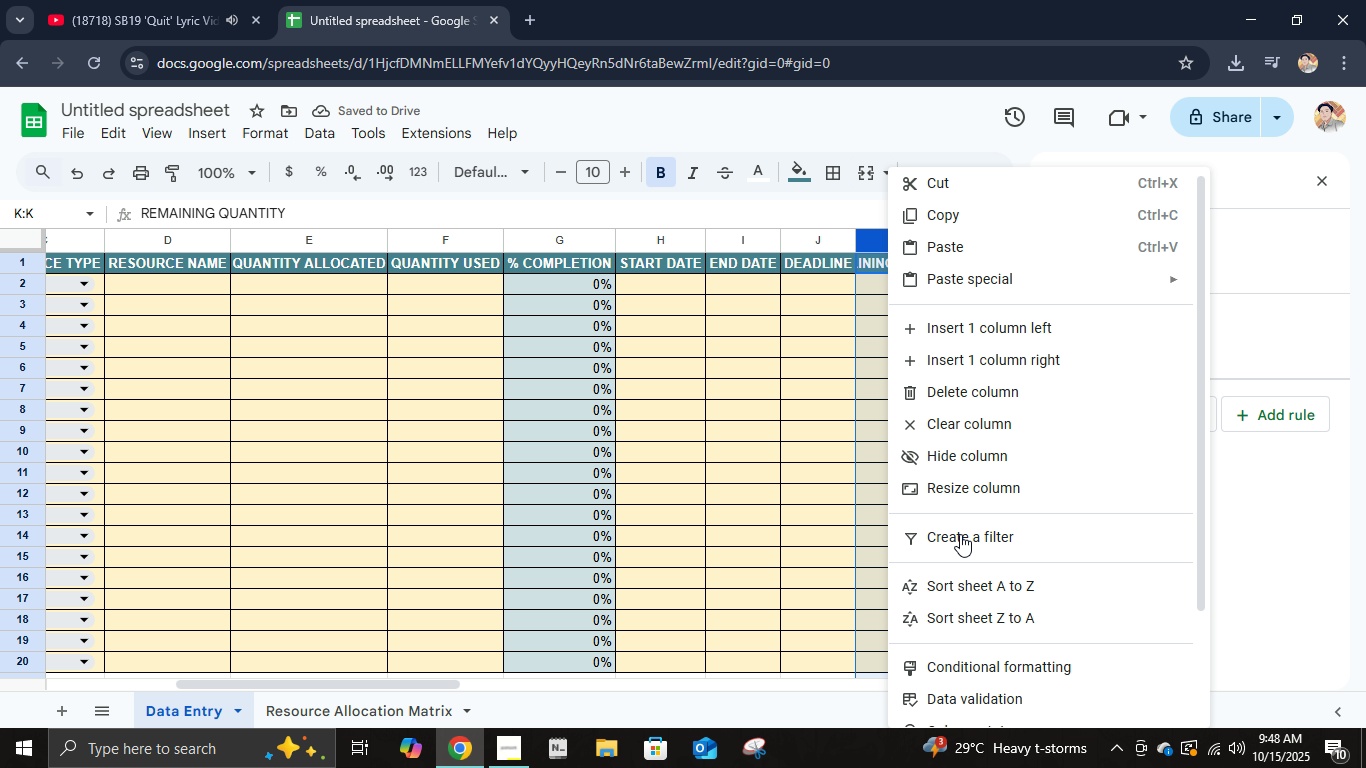 
left_click([963, 502])
 